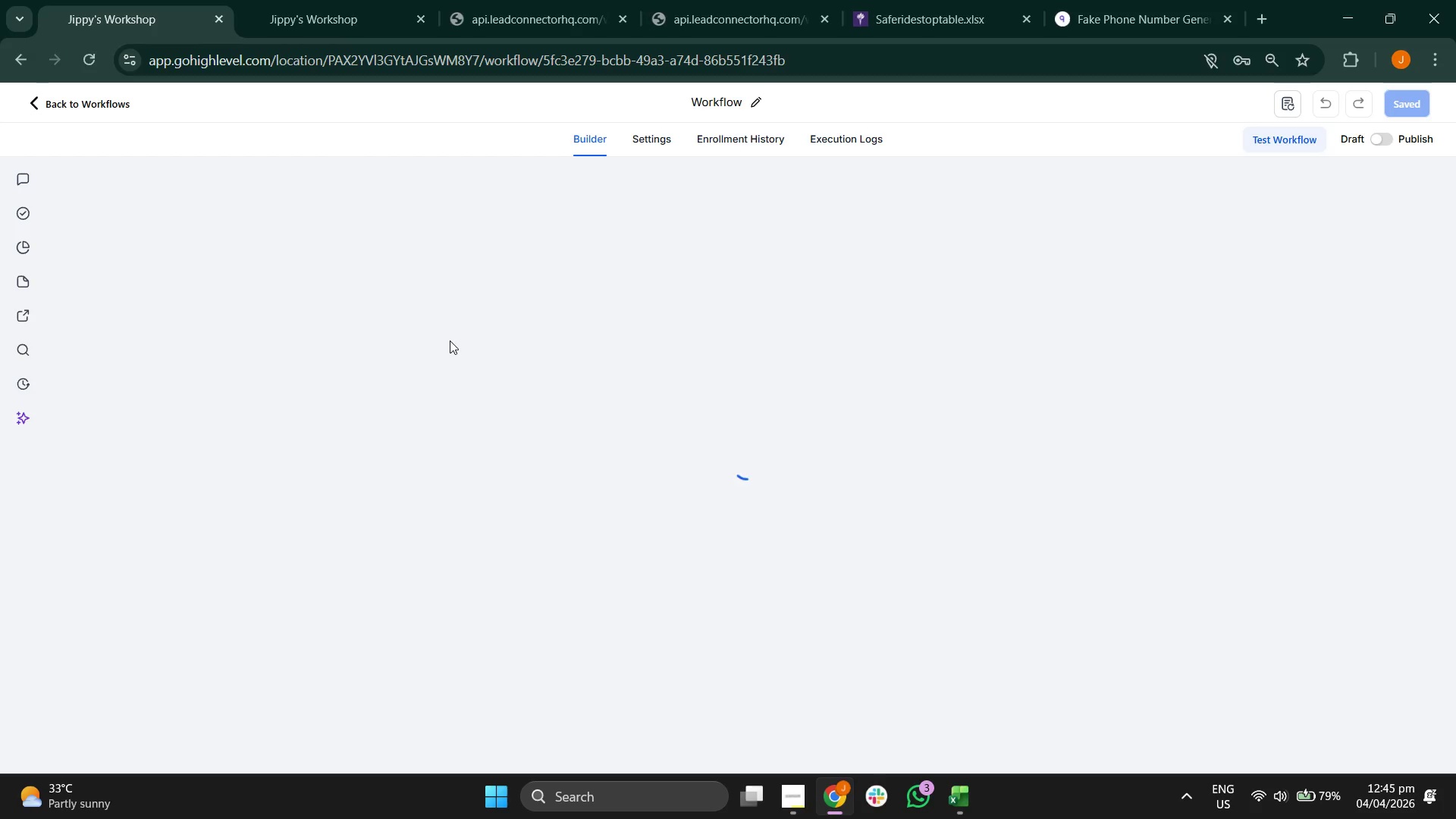 
left_click_drag(start_coordinate=[450, 340], to_coordinate=[460, 340])
 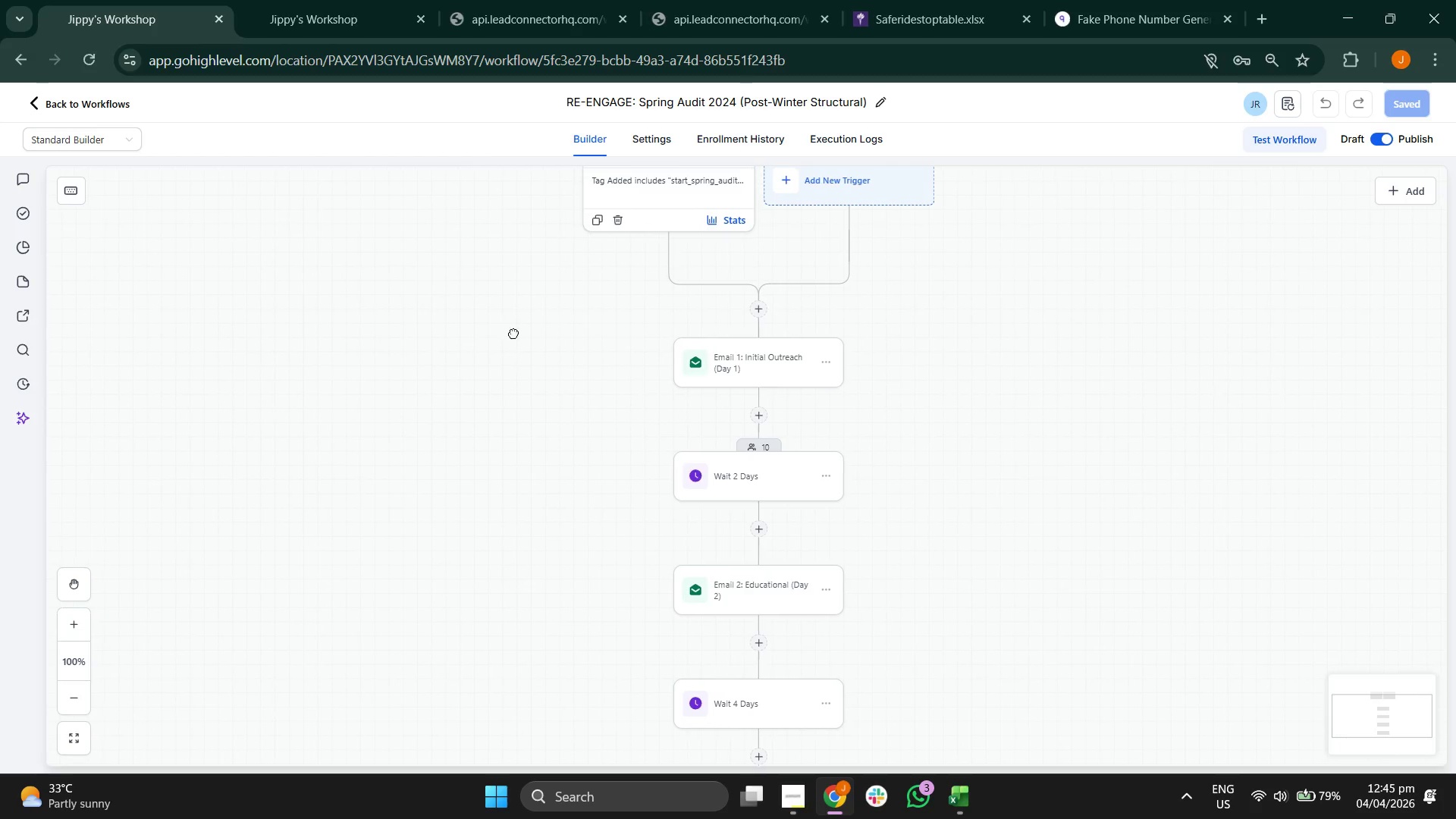 
left_click_drag(start_coordinate=[503, 333], to_coordinate=[519, 333])
 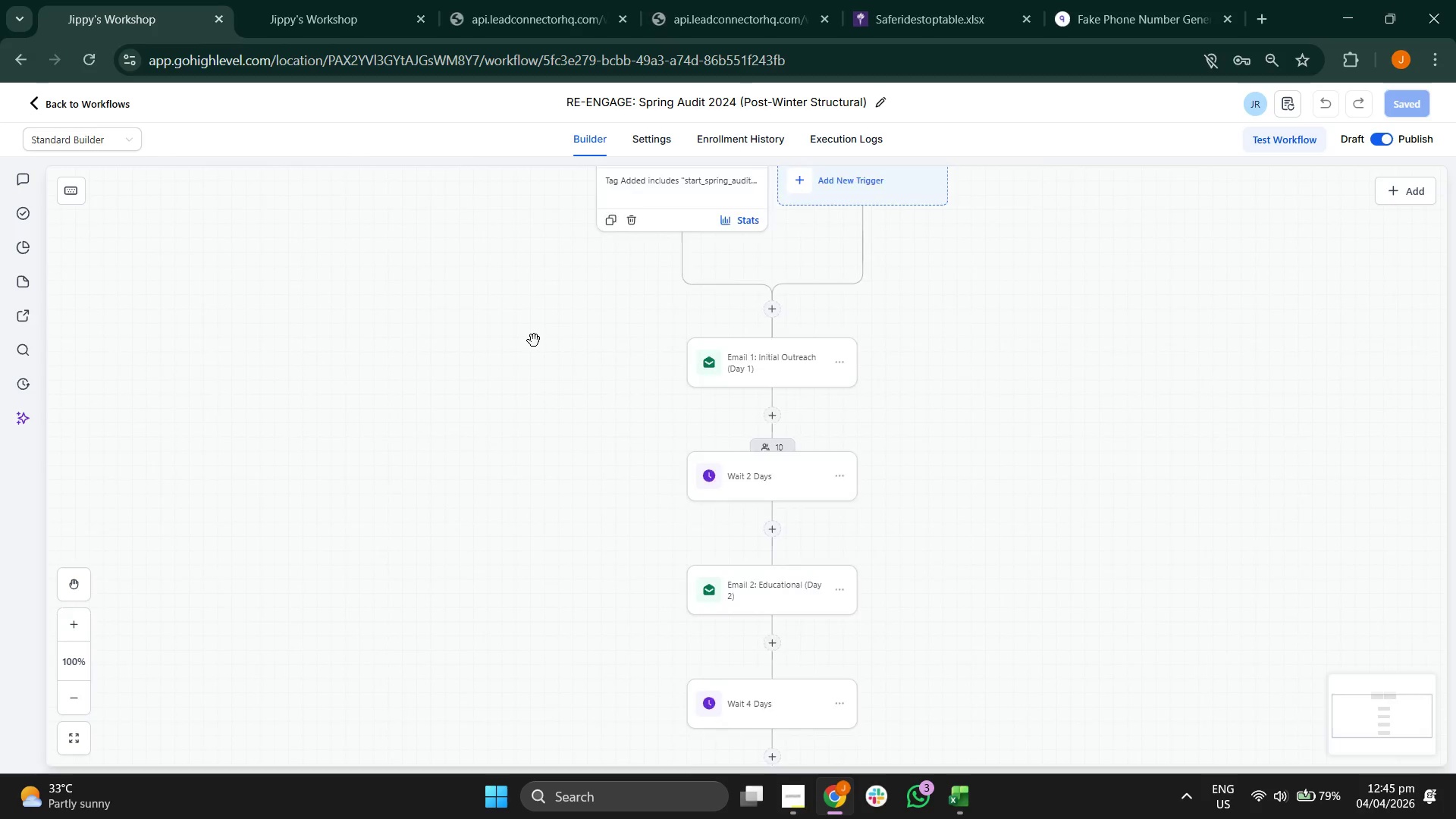 
scroll: coordinate [534, 340], scroll_direction: down, amount: 4.0
 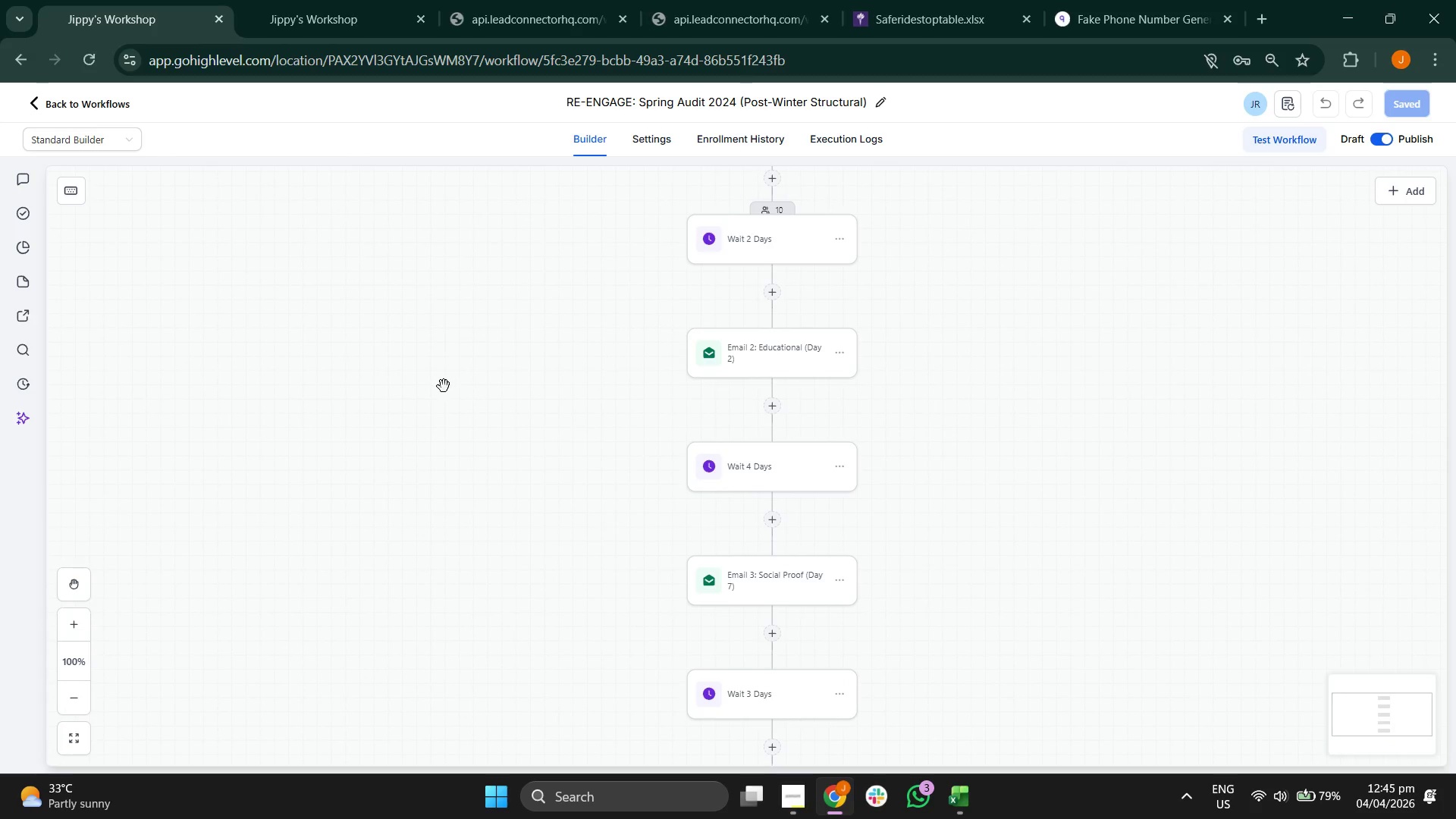 
left_click([444, 386])
 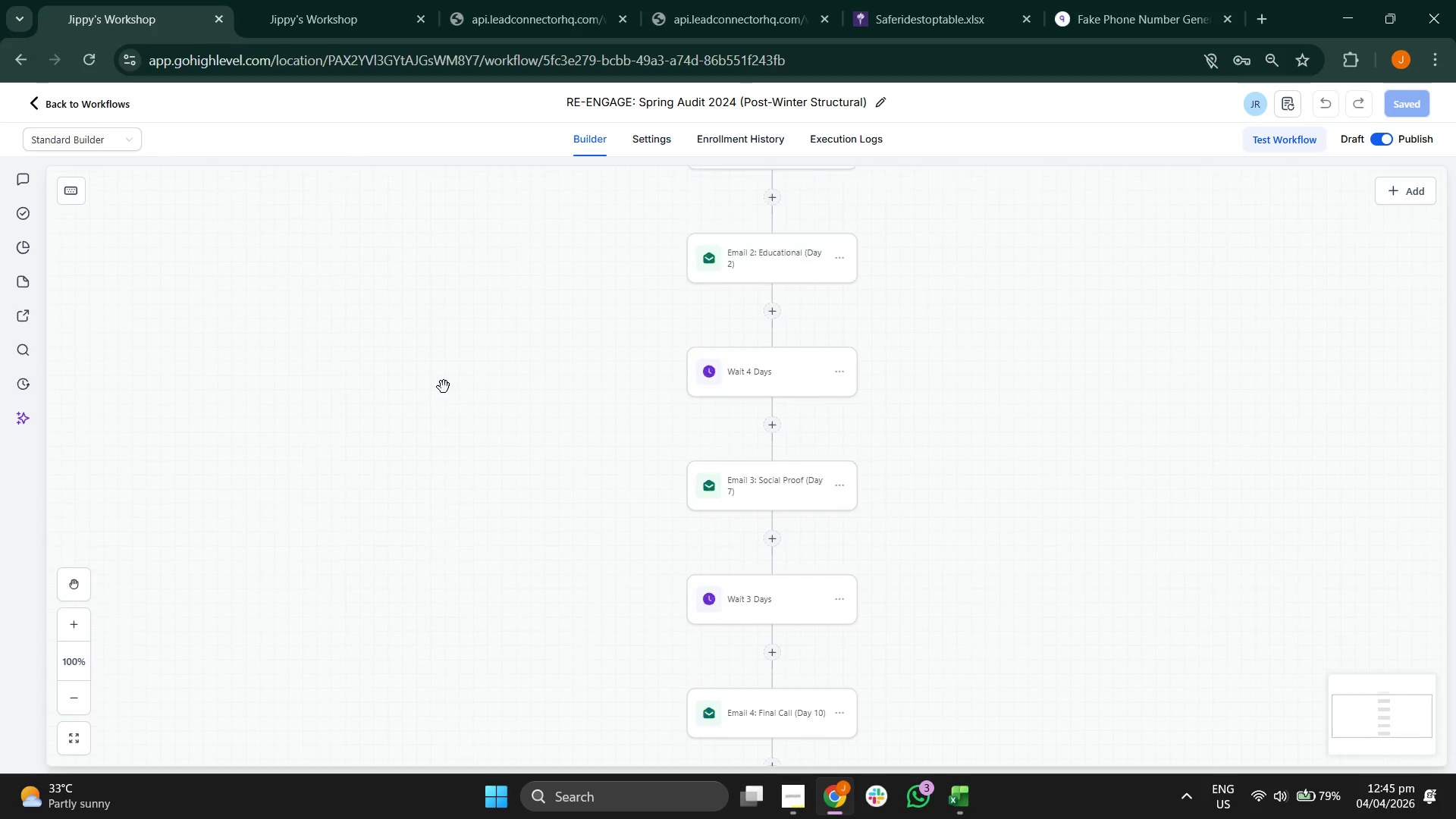 
scroll: coordinate [444, 387], scroll_direction: down, amount: 4.0
 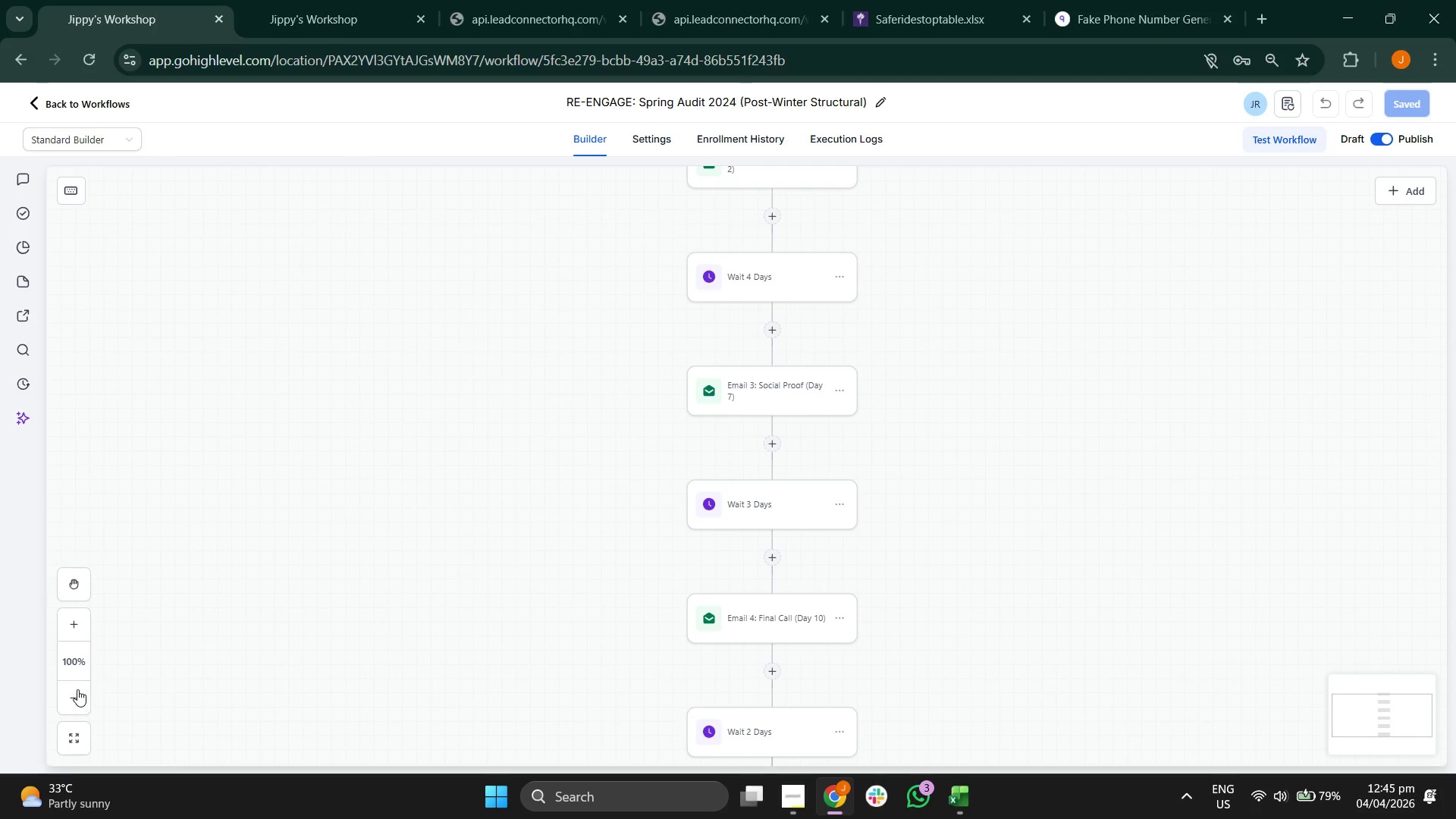 
double_click([77, 688])
 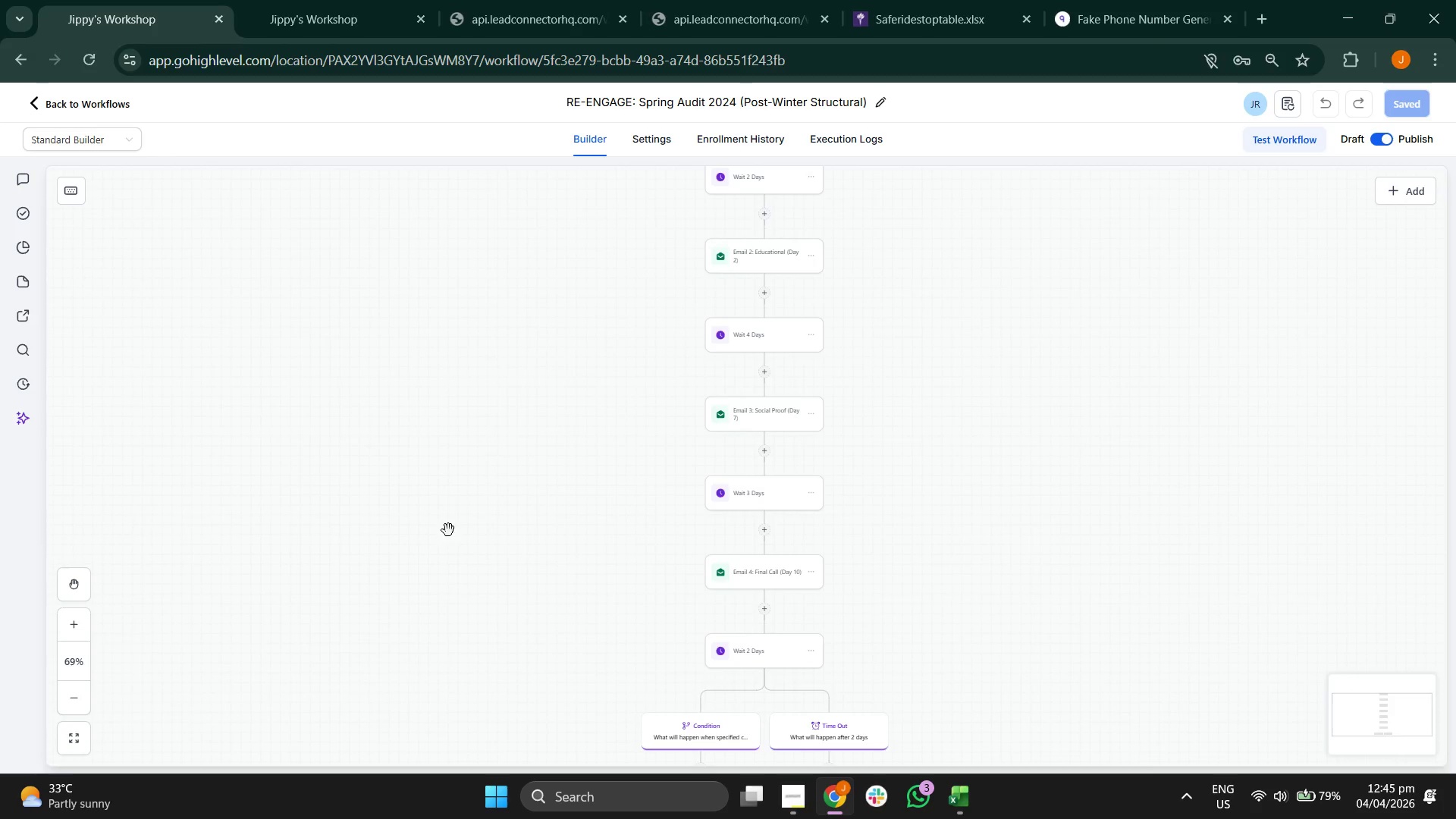 
left_click_drag(start_coordinate=[575, 425], to_coordinate=[507, 274])
 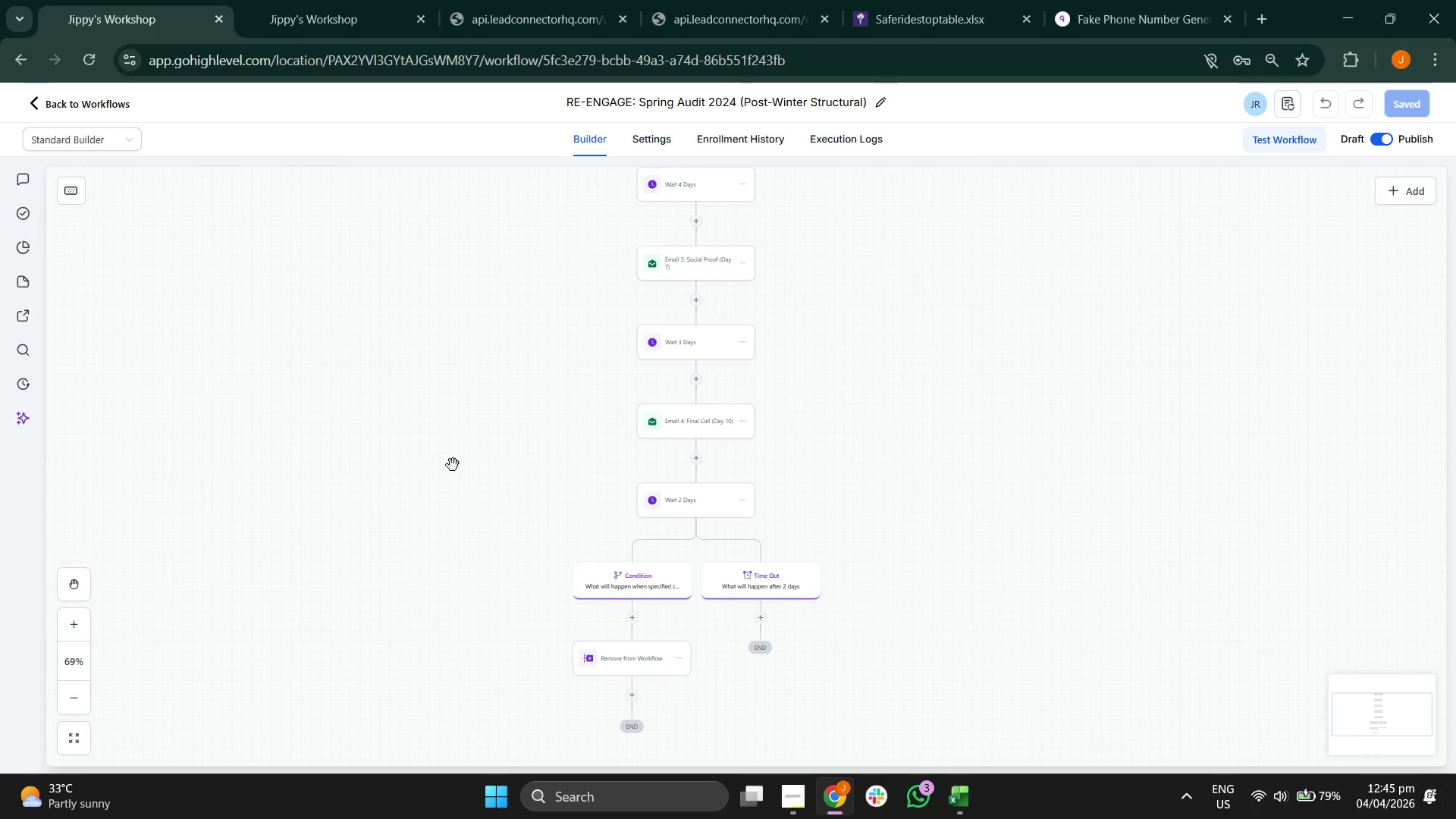 
left_click_drag(start_coordinate=[453, 467], to_coordinate=[465, 505])
 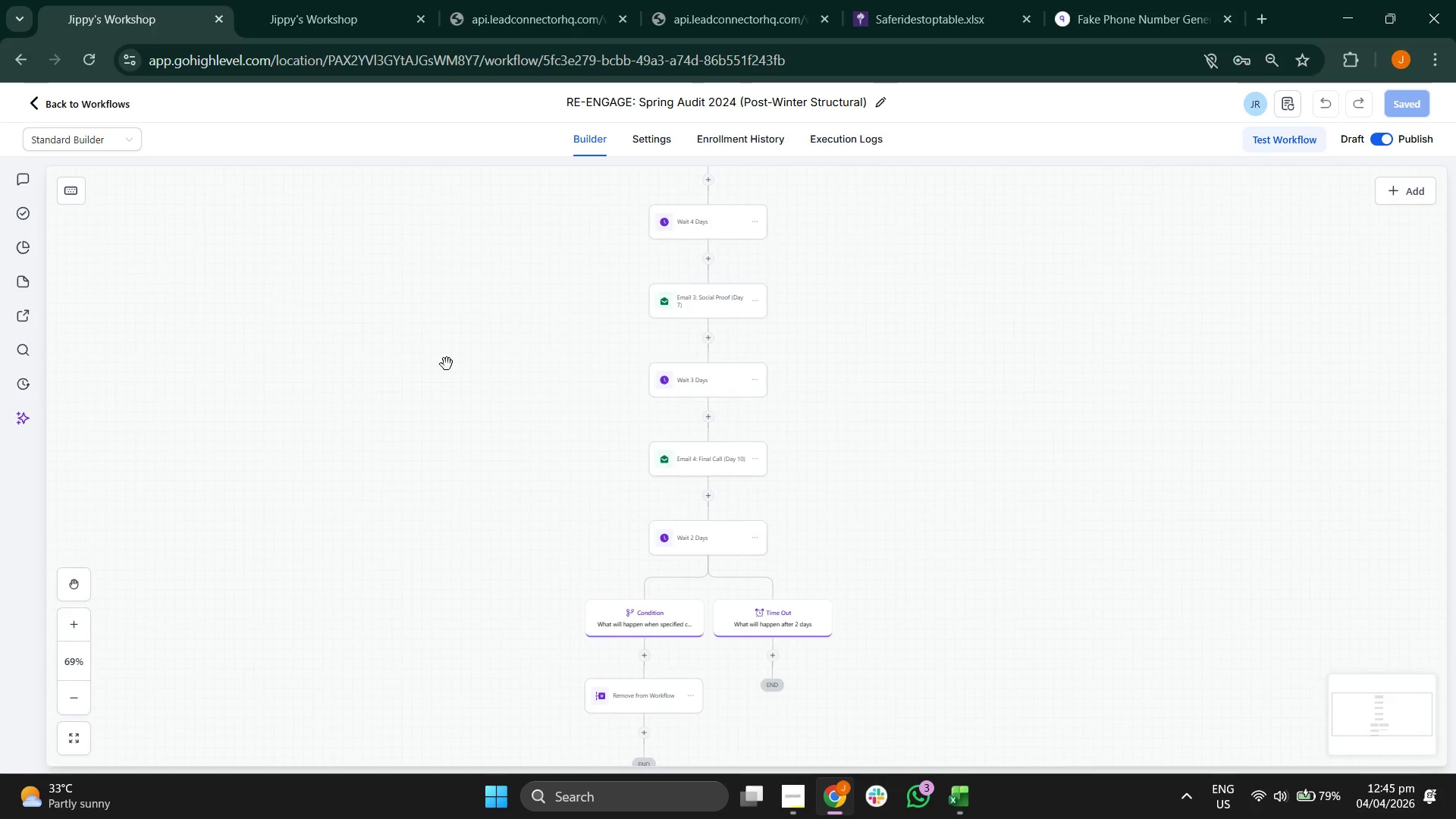 
left_click_drag(start_coordinate=[447, 364], to_coordinate=[441, 518])
 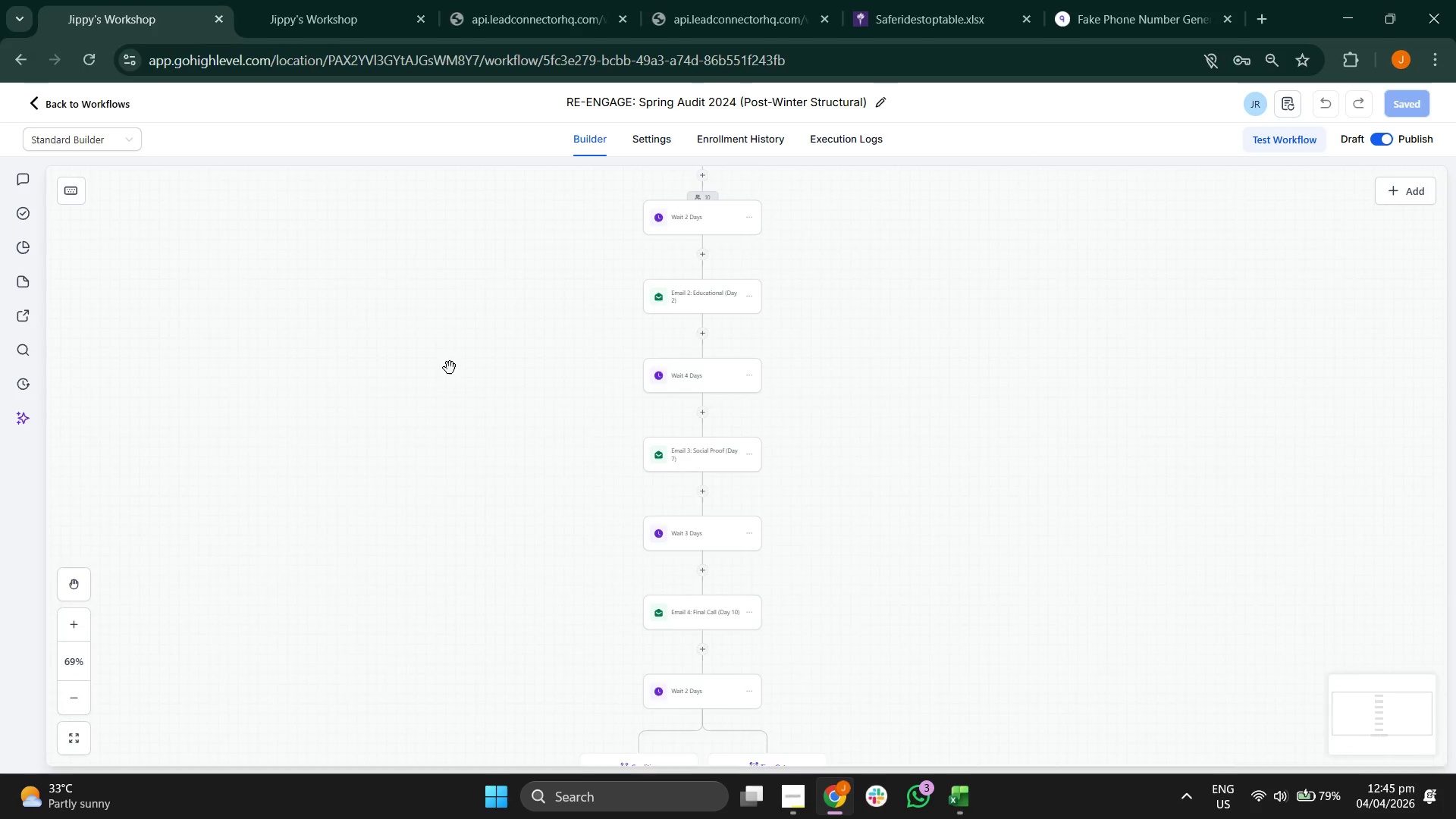 
left_click_drag(start_coordinate=[450, 368], to_coordinate=[444, 491])
 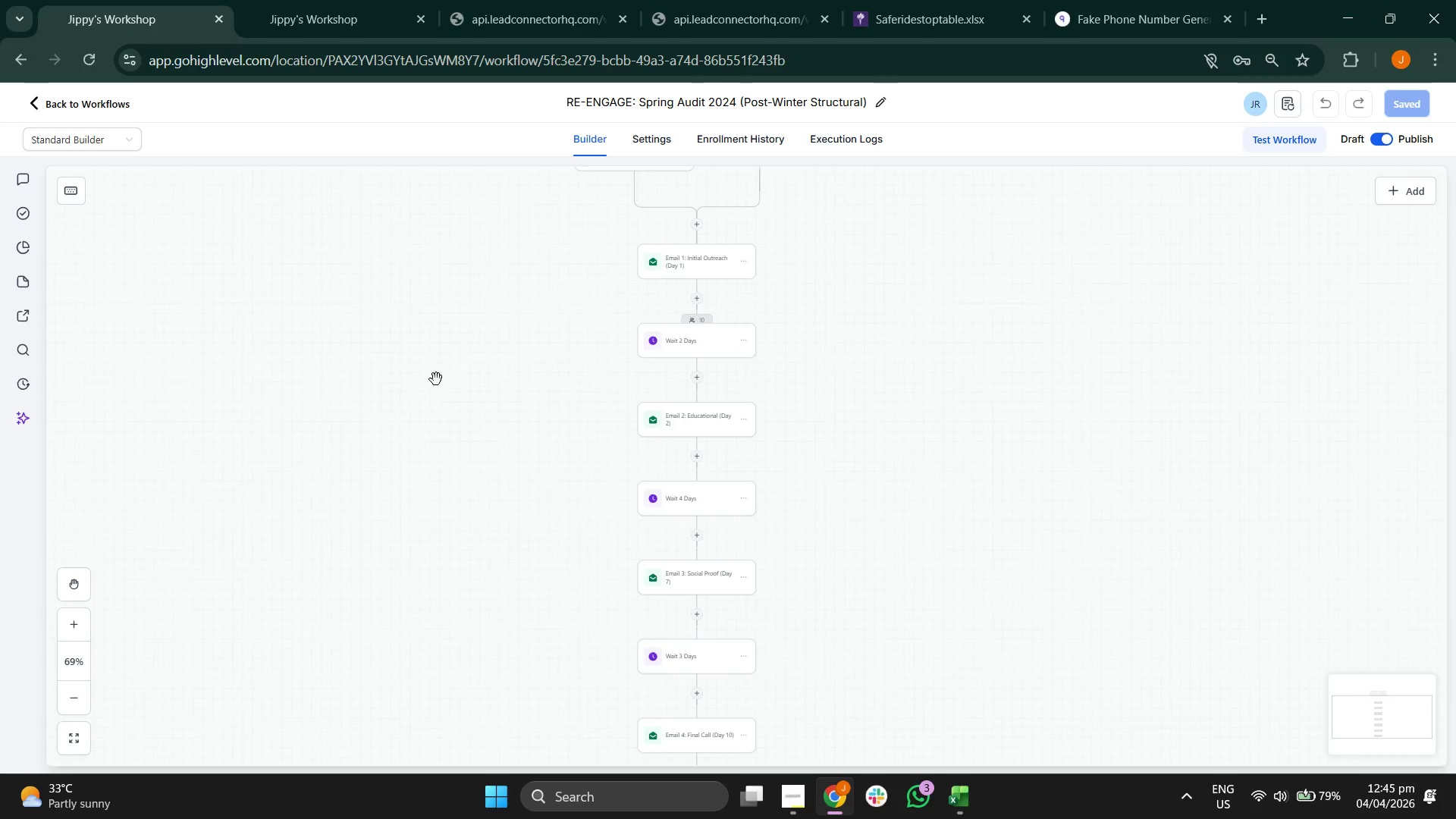 
left_click_drag(start_coordinate=[436, 379], to_coordinate=[423, 485])
 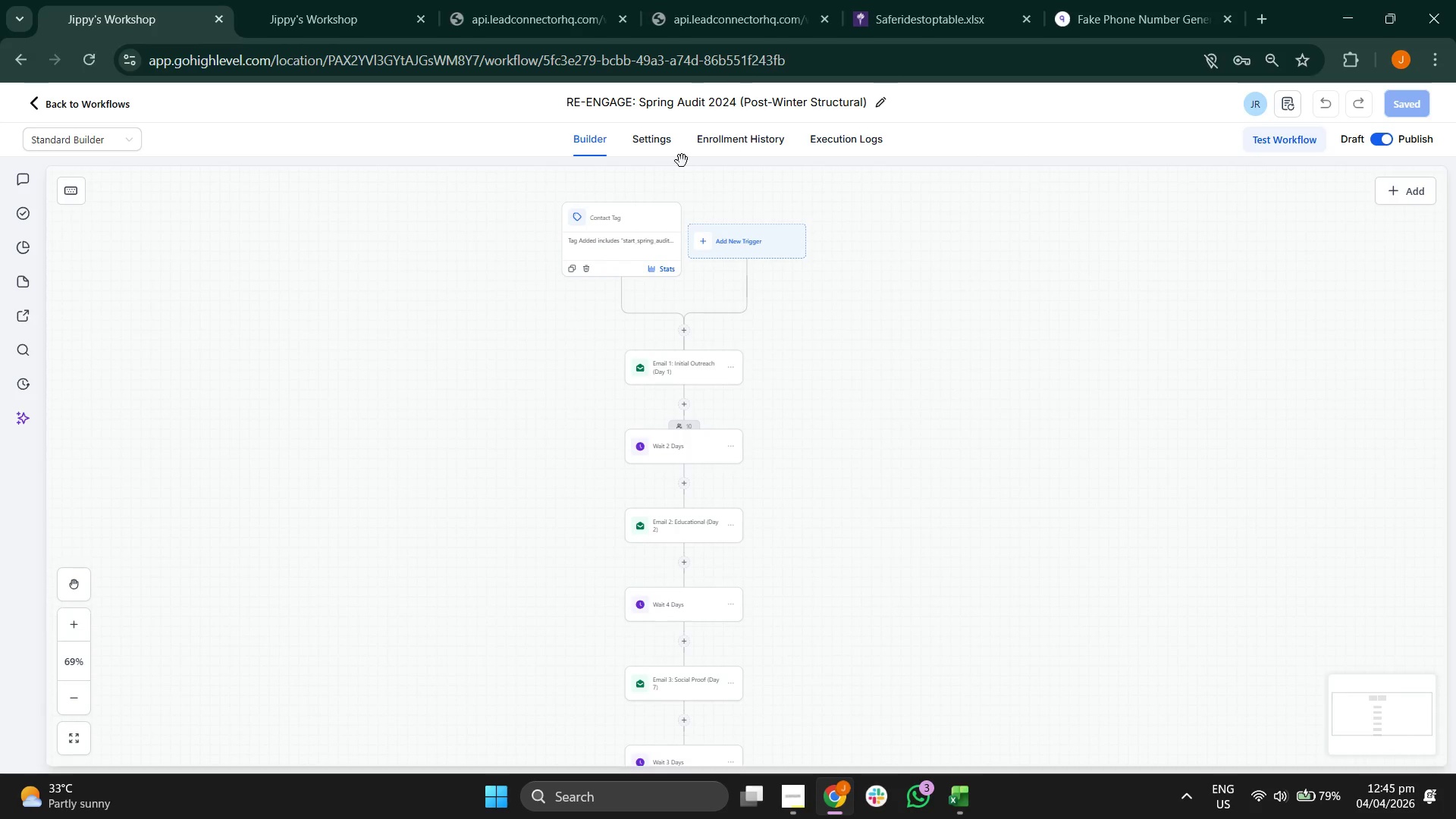 
left_click([643, 127])
 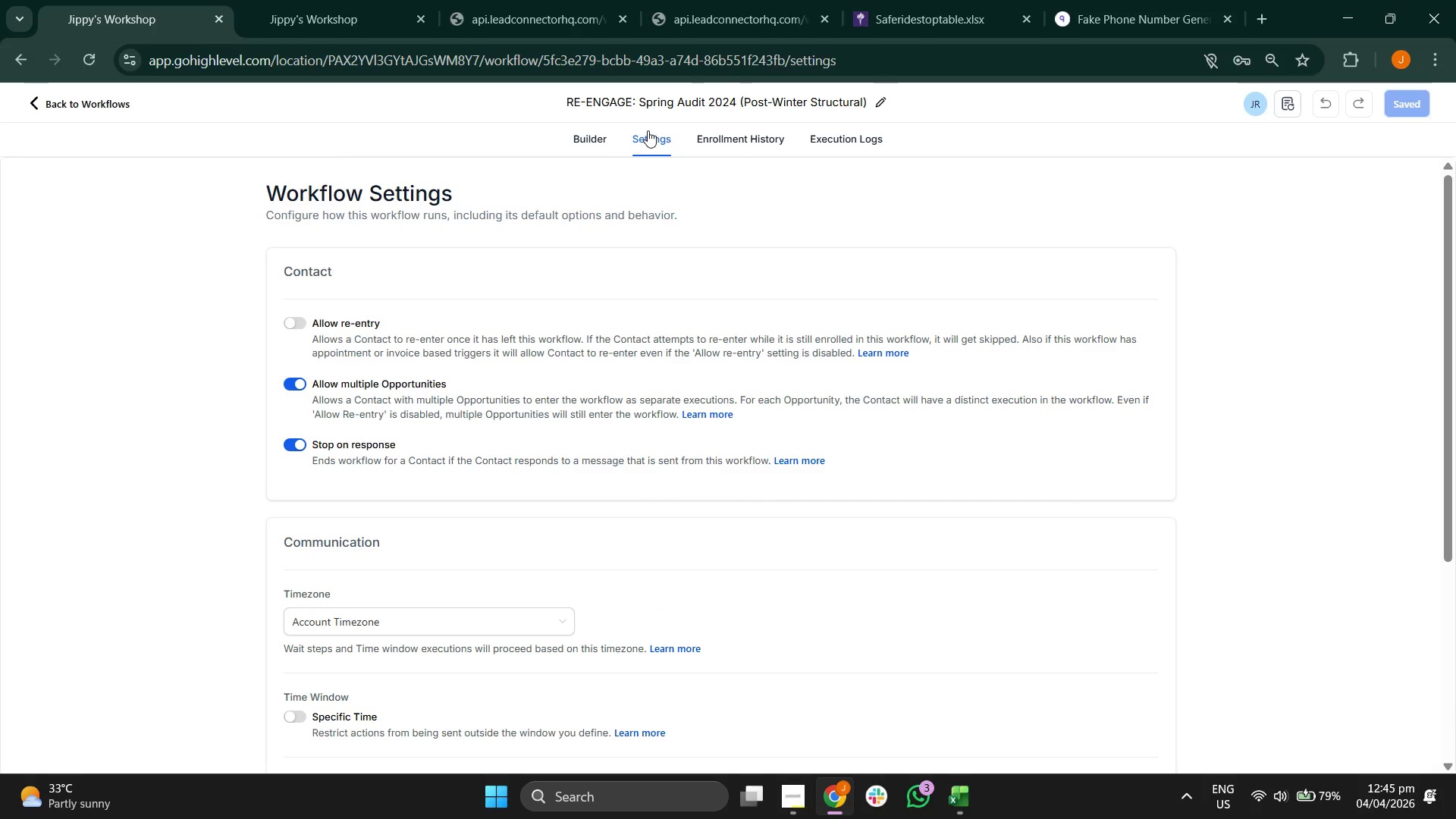 
left_click([723, 142])
 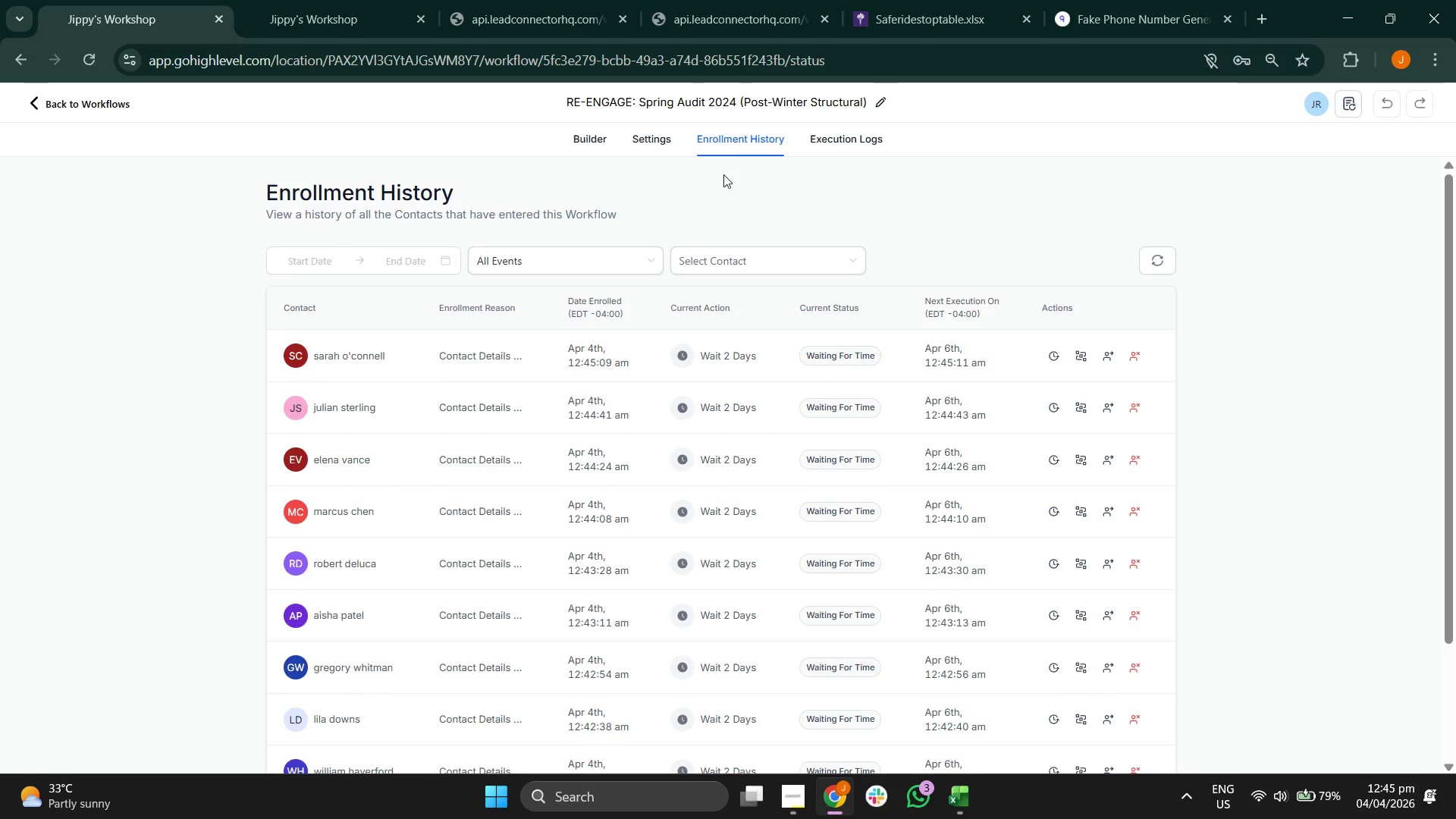 
scroll: coordinate [726, 428], scroll_direction: down, amount: 3.0
 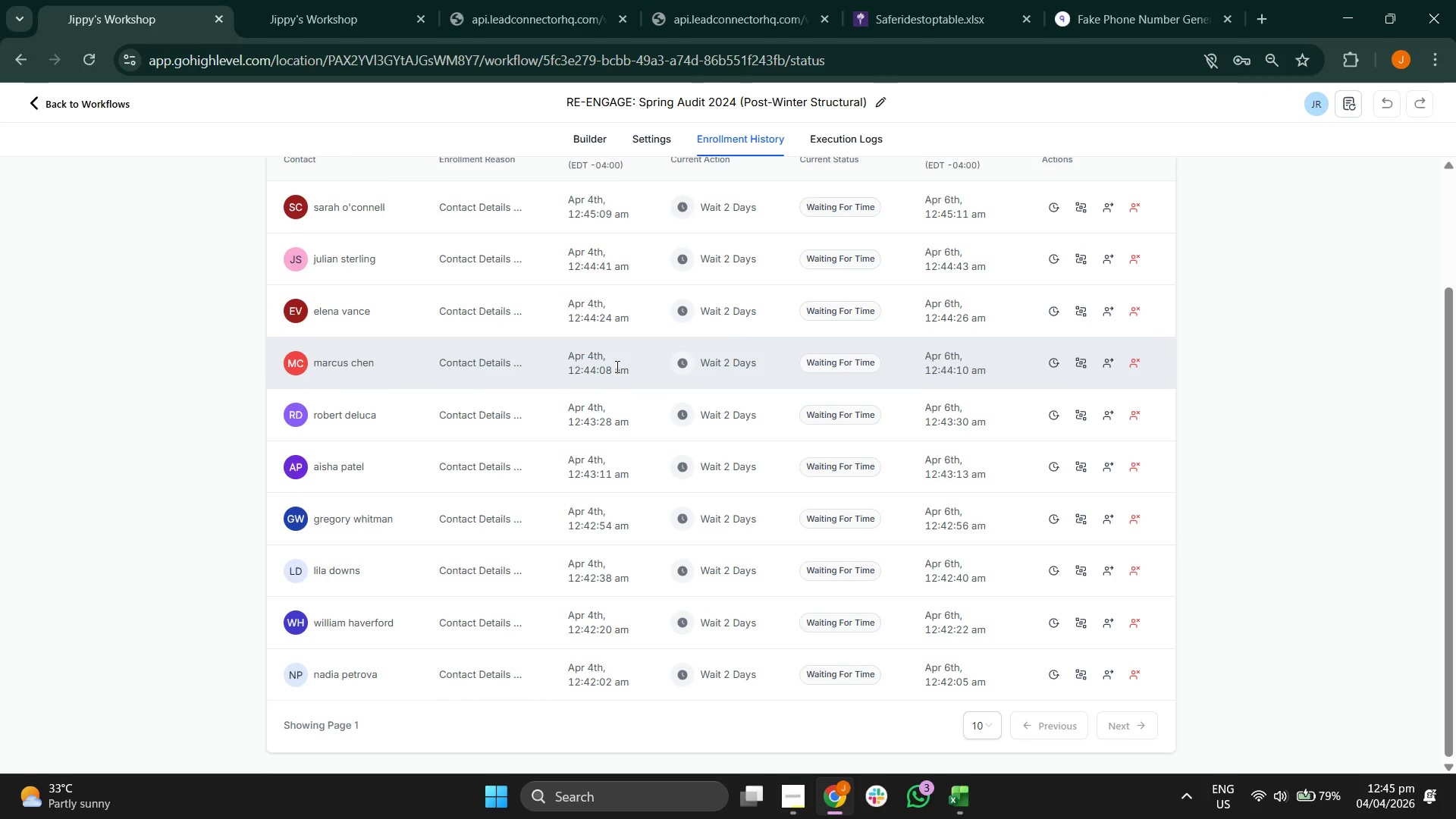 
scroll: coordinate [616, 366], scroll_direction: up, amount: 2.0
 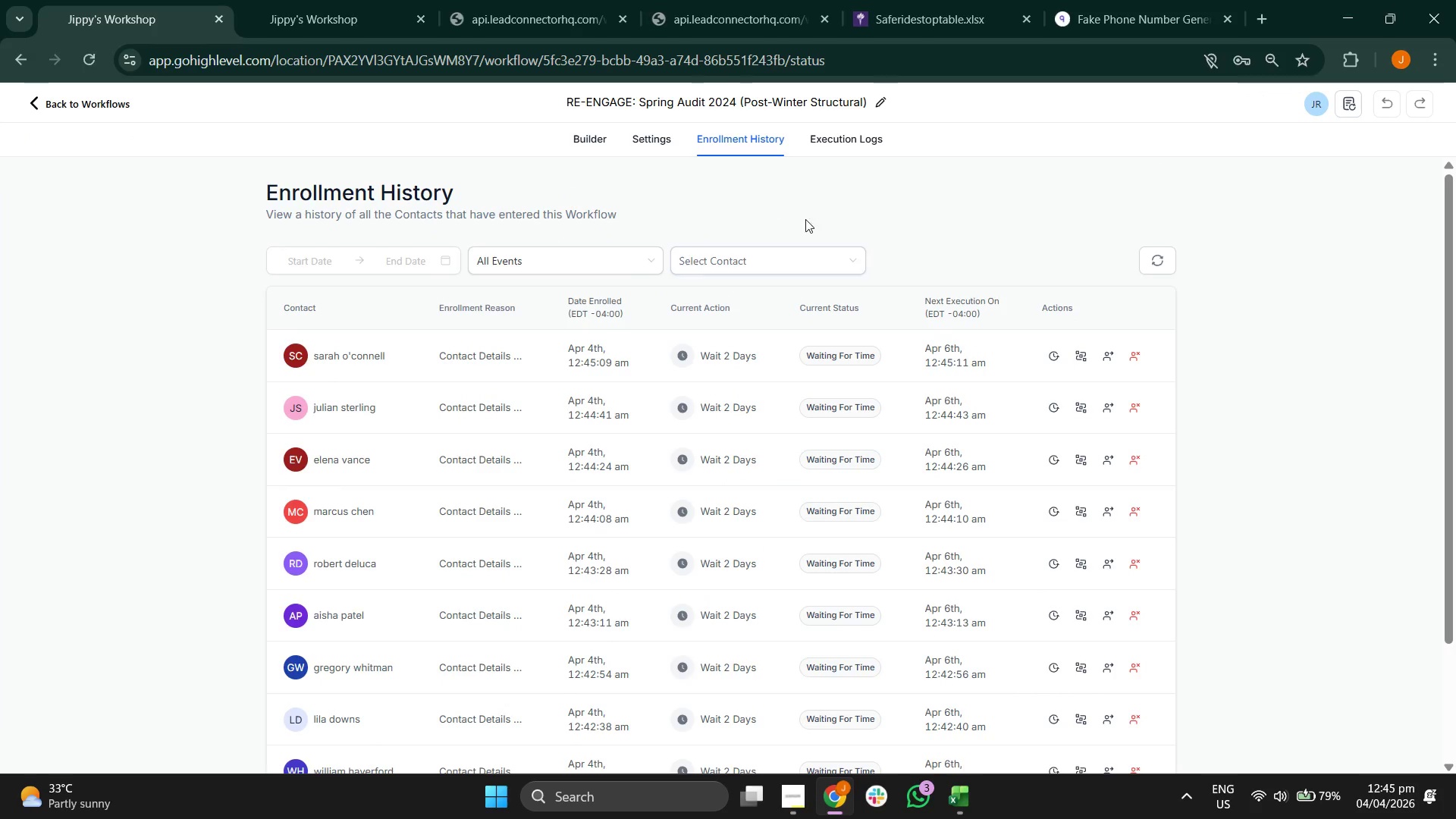 
scroll: coordinate [877, 289], scroll_direction: down, amount: 1.0
 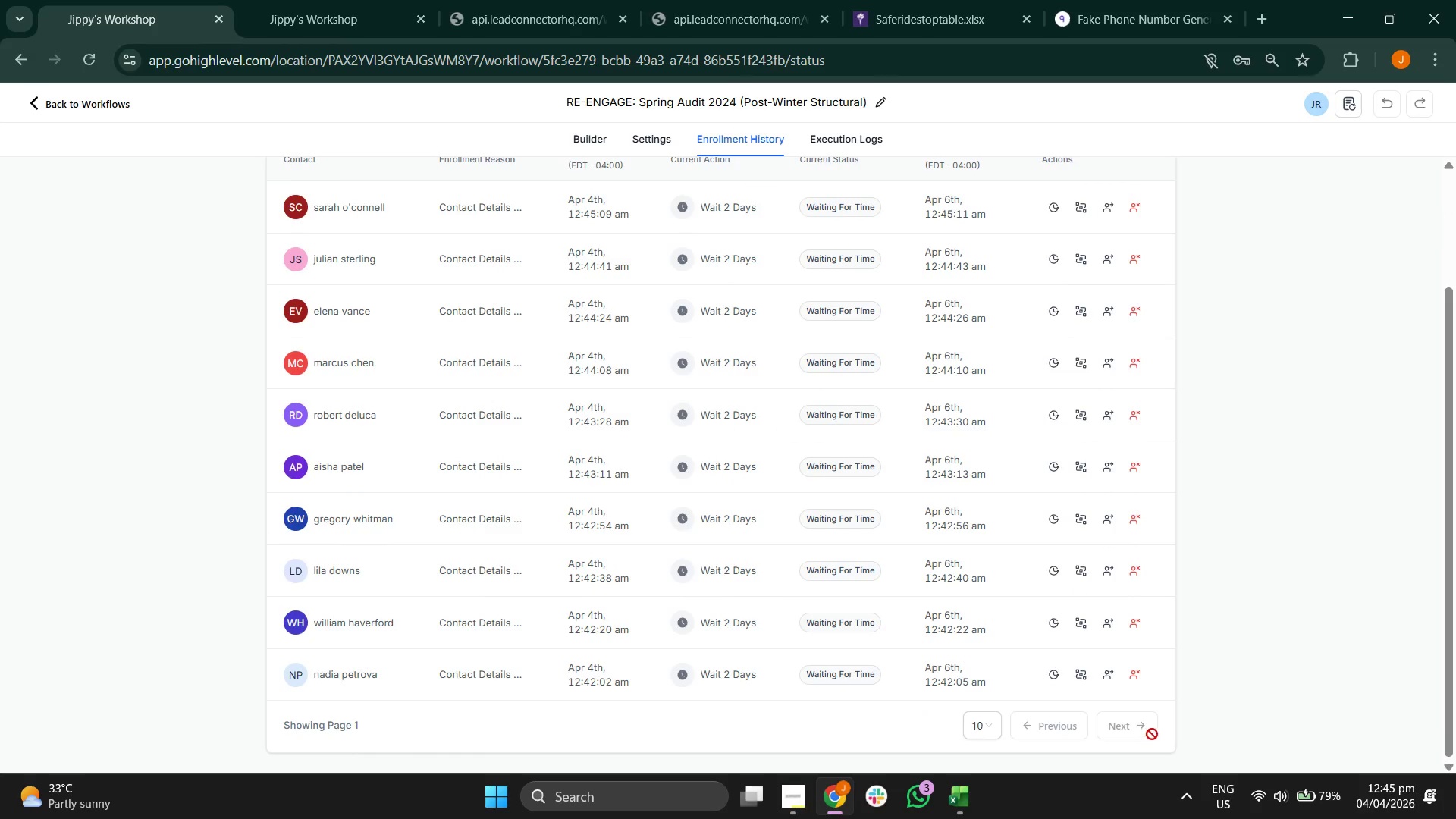 
scroll: coordinate [806, 466], scroll_direction: up, amount: 1.0
 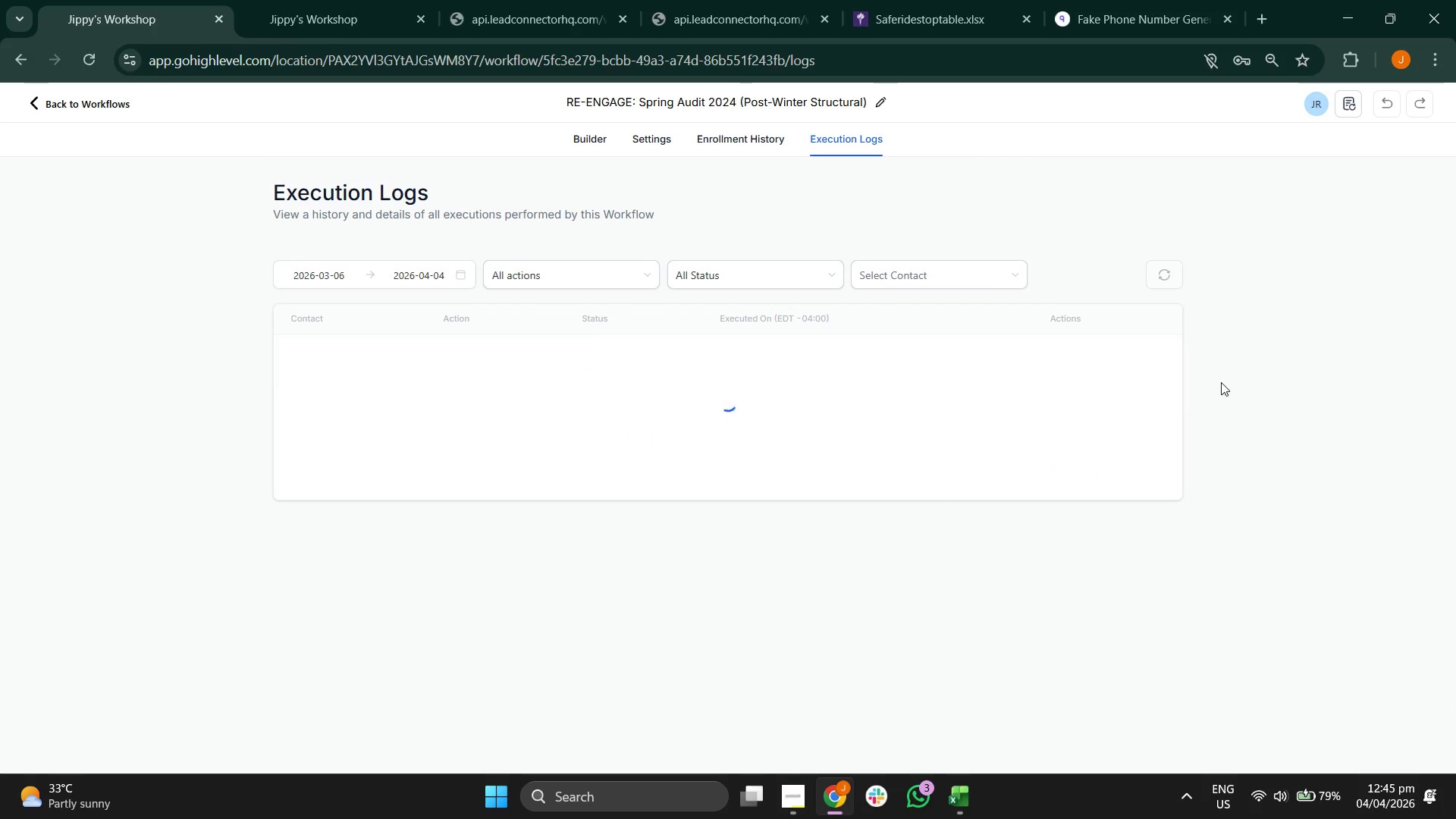 
scroll: coordinate [1221, 382], scroll_direction: none, amount: 0.0
 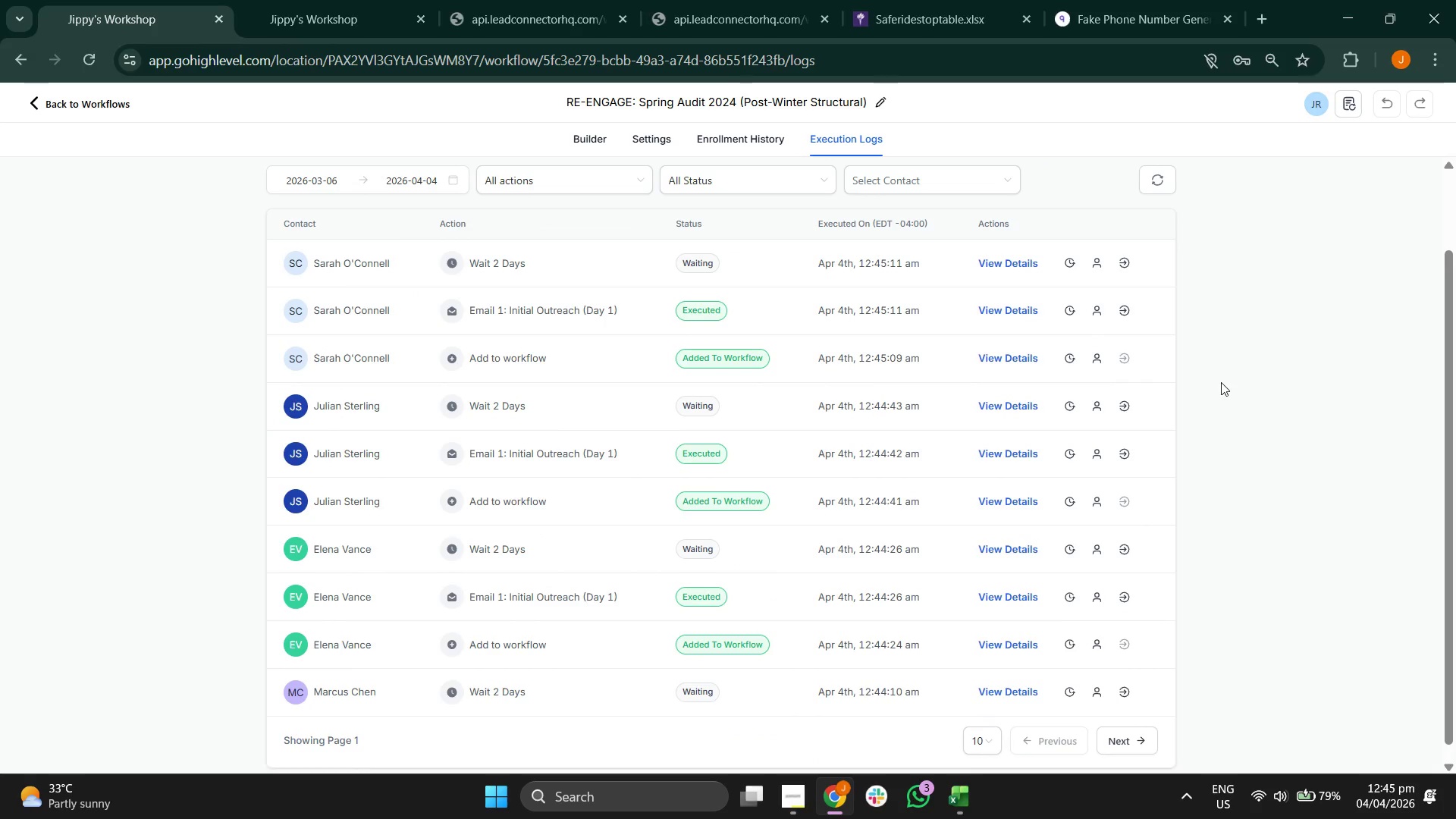 
scroll: coordinate [1221, 382], scroll_direction: down, amount: 1.0
 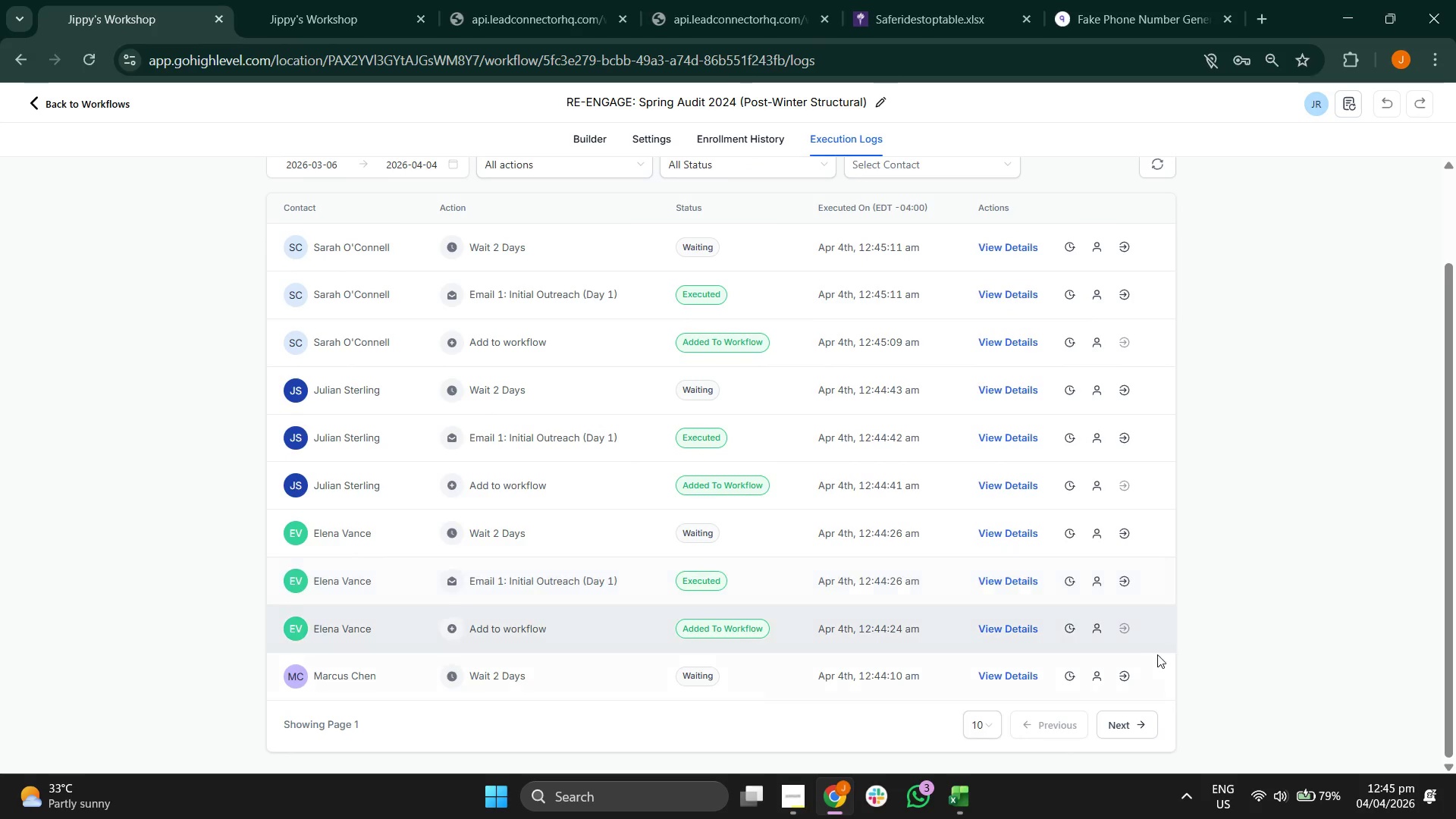 
left_click([1136, 721])
 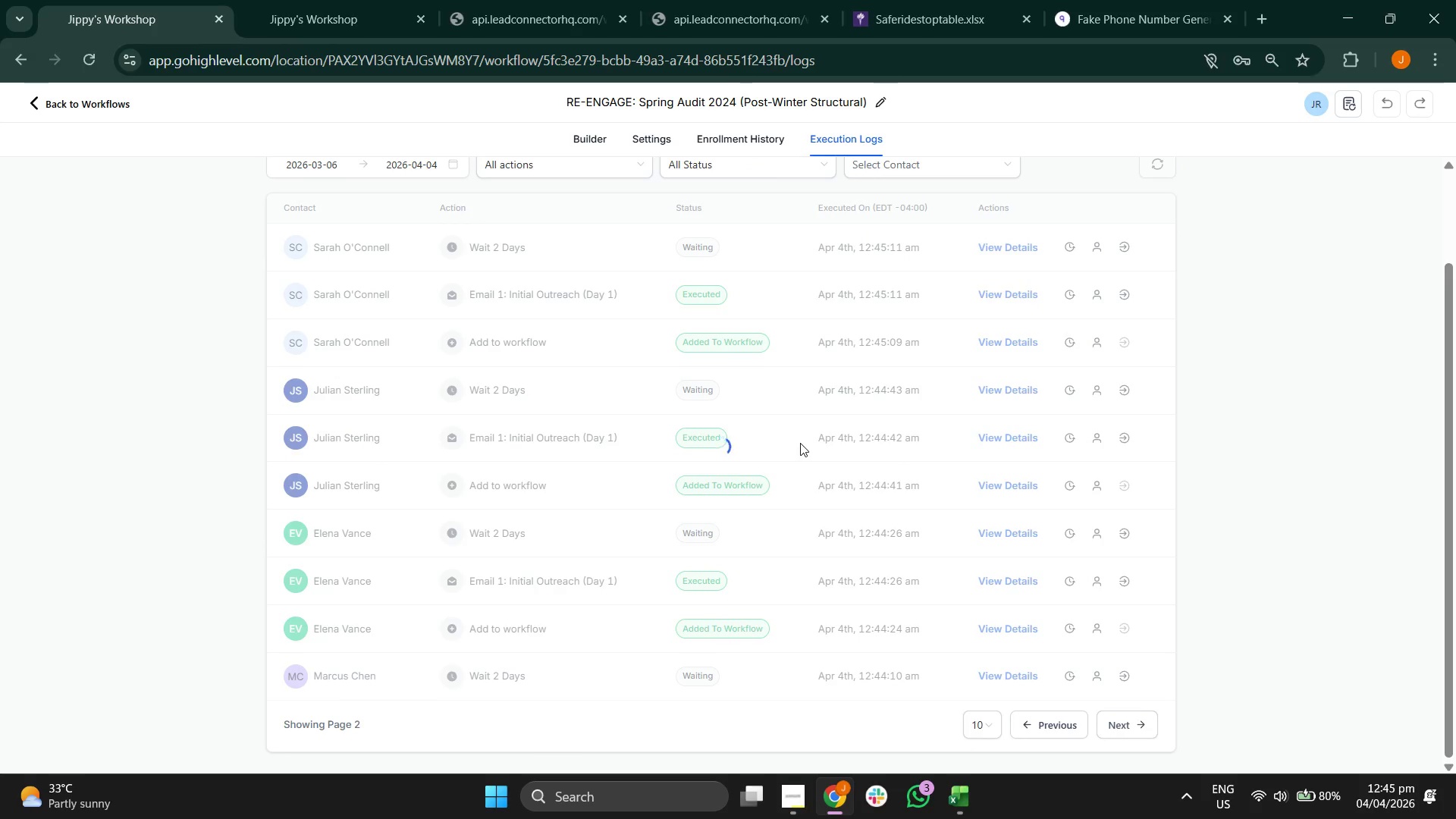 
scroll: coordinate [800, 443], scroll_direction: up, amount: 1.0
 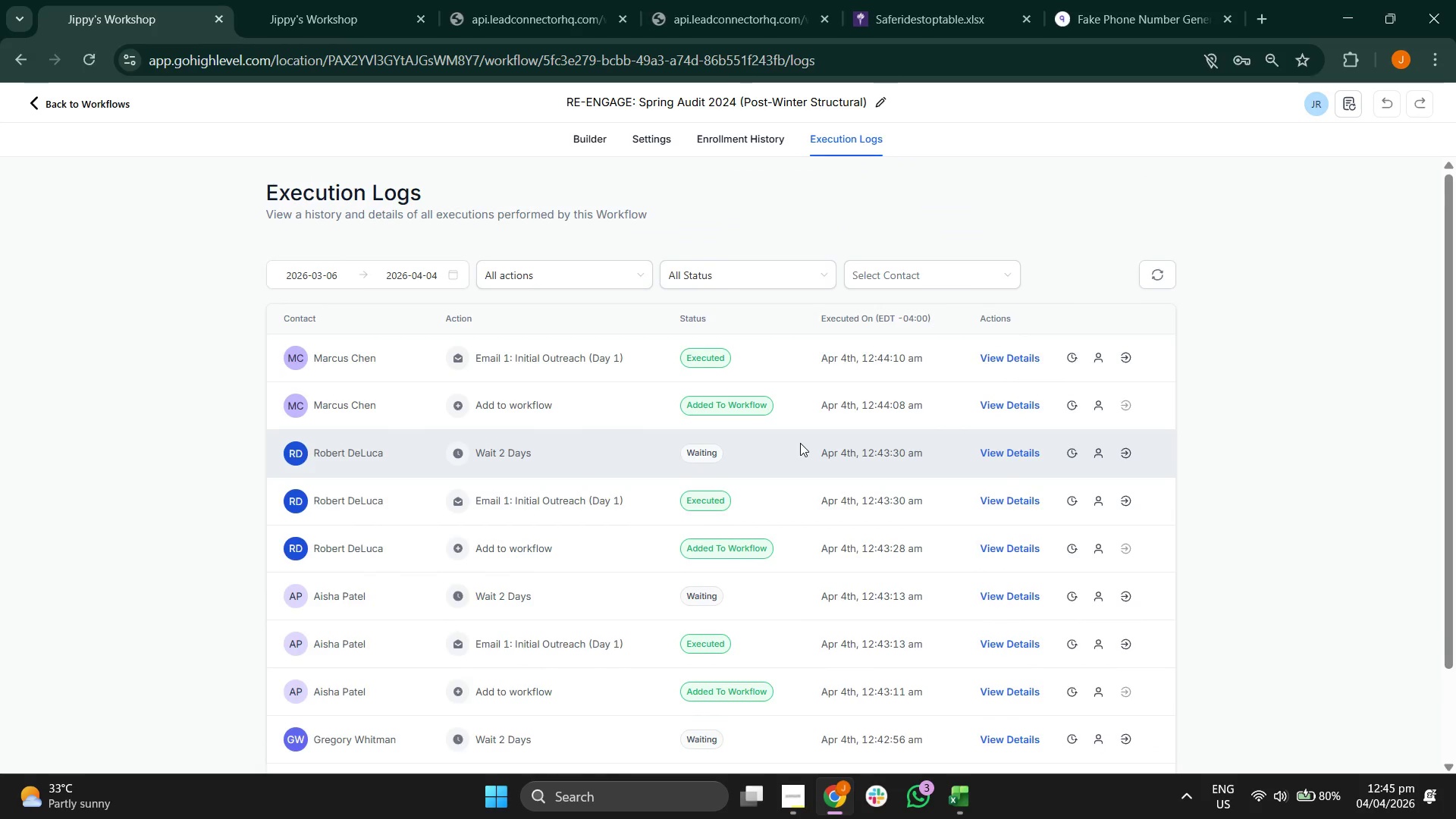 
scroll: coordinate [800, 443], scroll_direction: down, amount: 2.0
 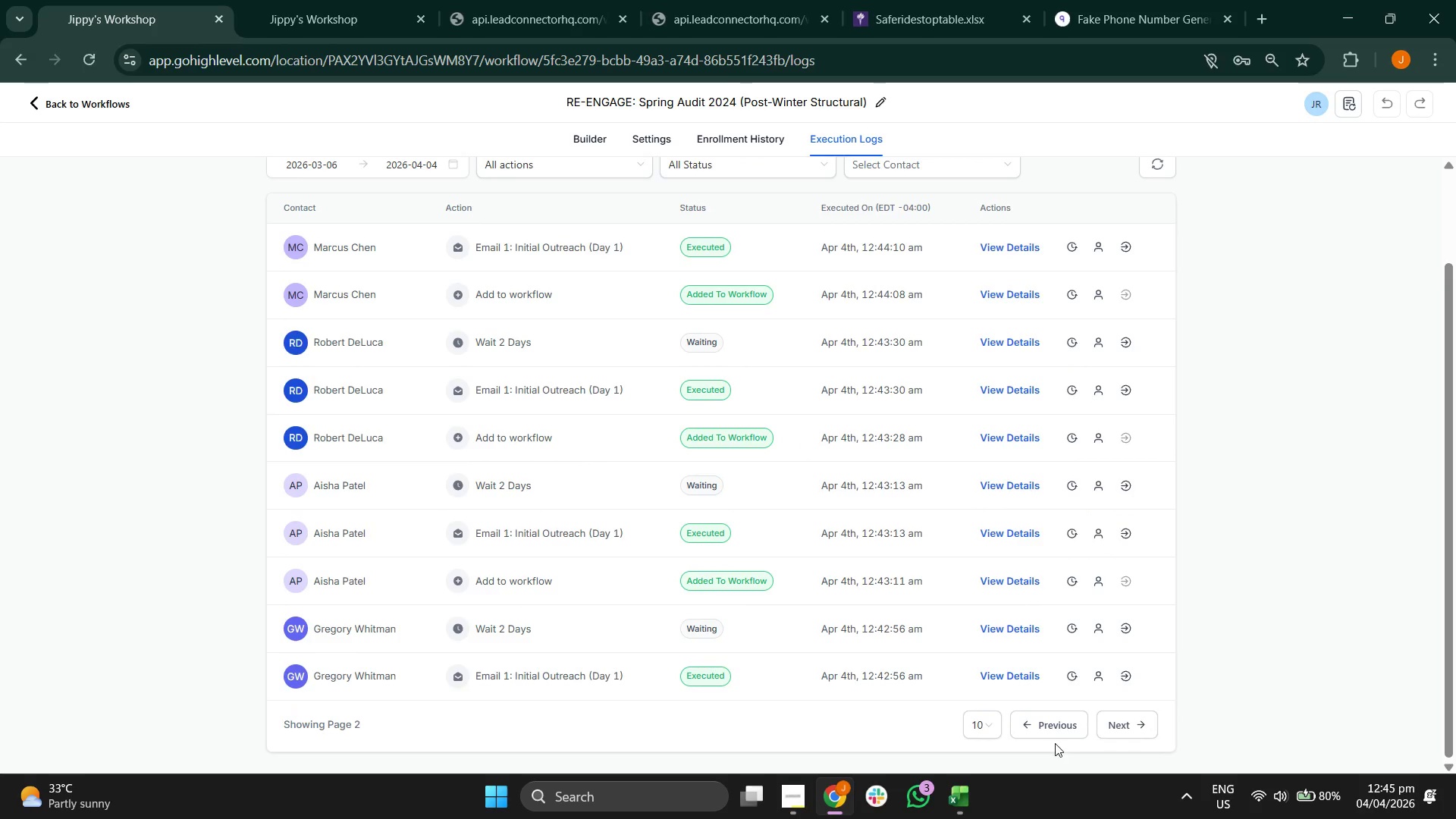 
left_click([1046, 721])
 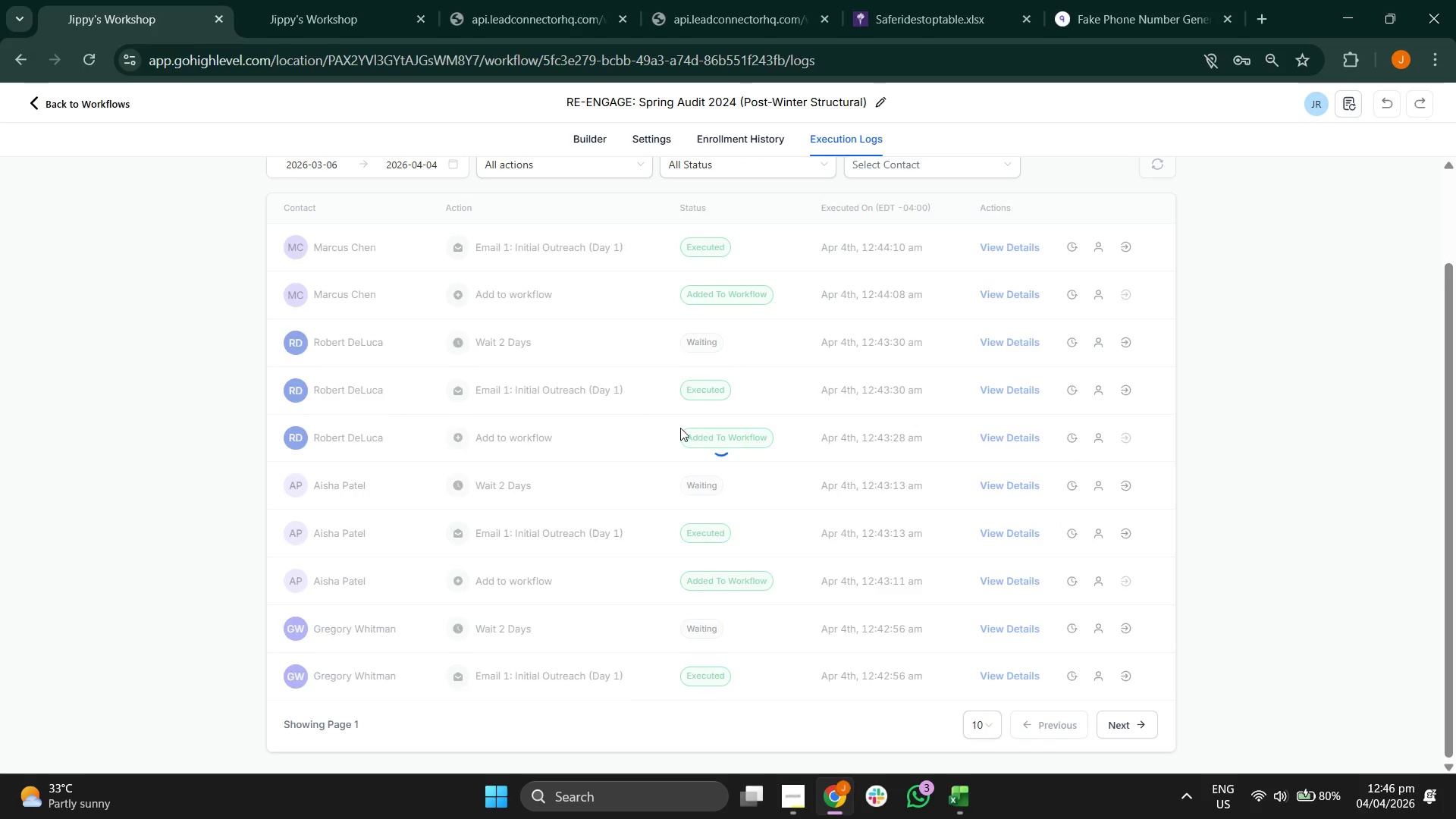 
scroll: coordinate [692, 413], scroll_direction: up, amount: 1.0
 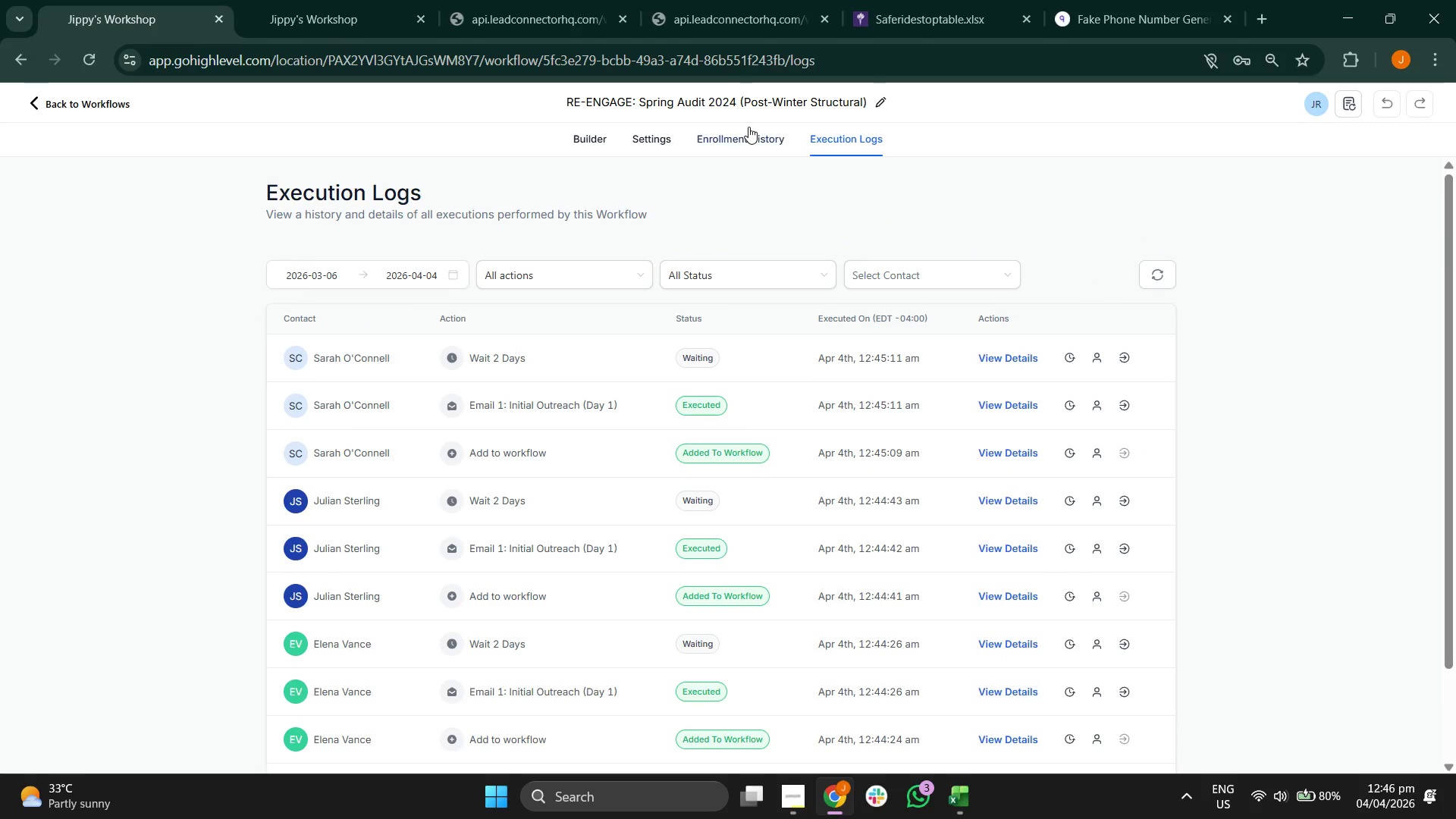 
left_click([750, 127])
 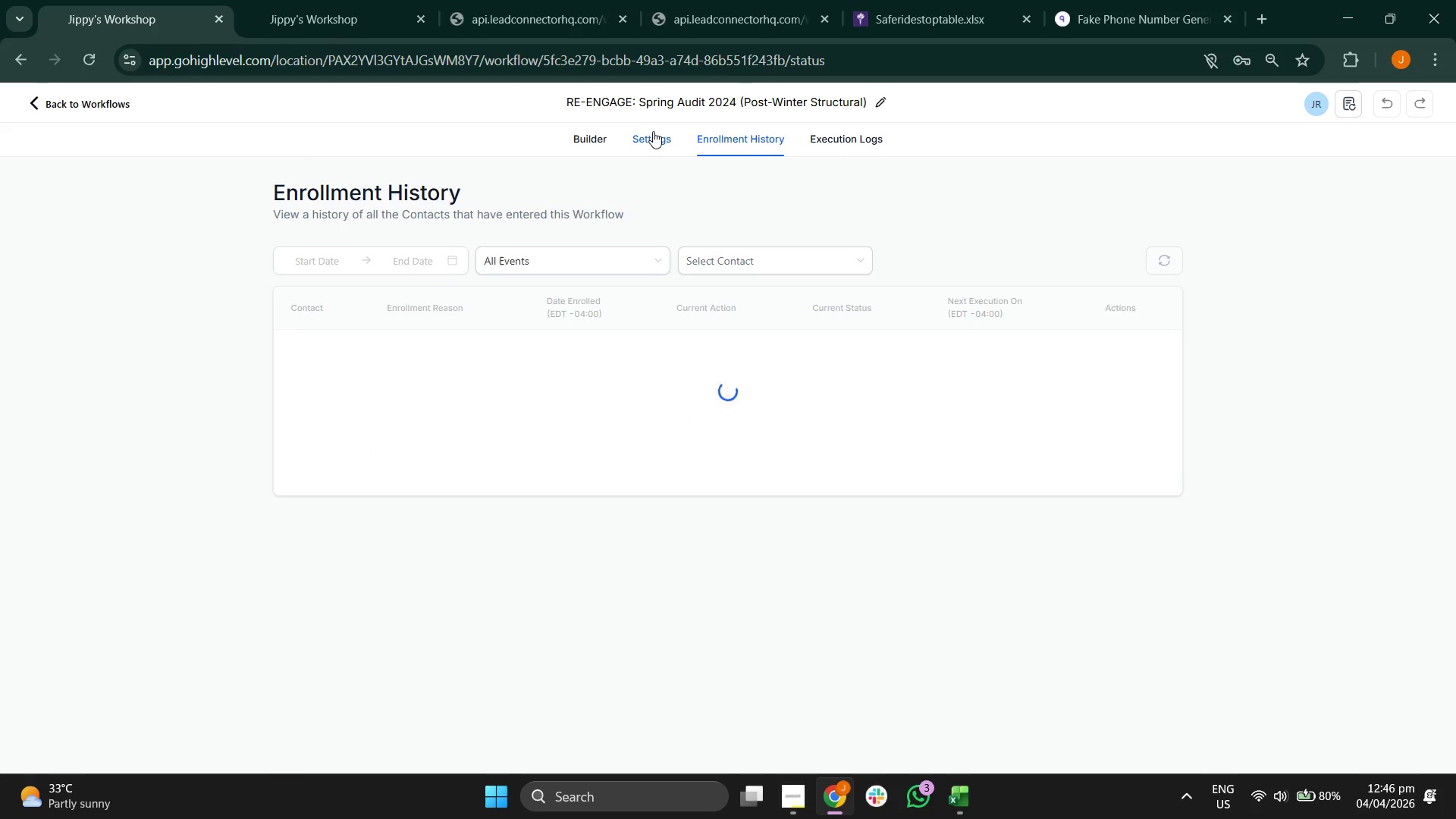 
left_click([653, 131])
 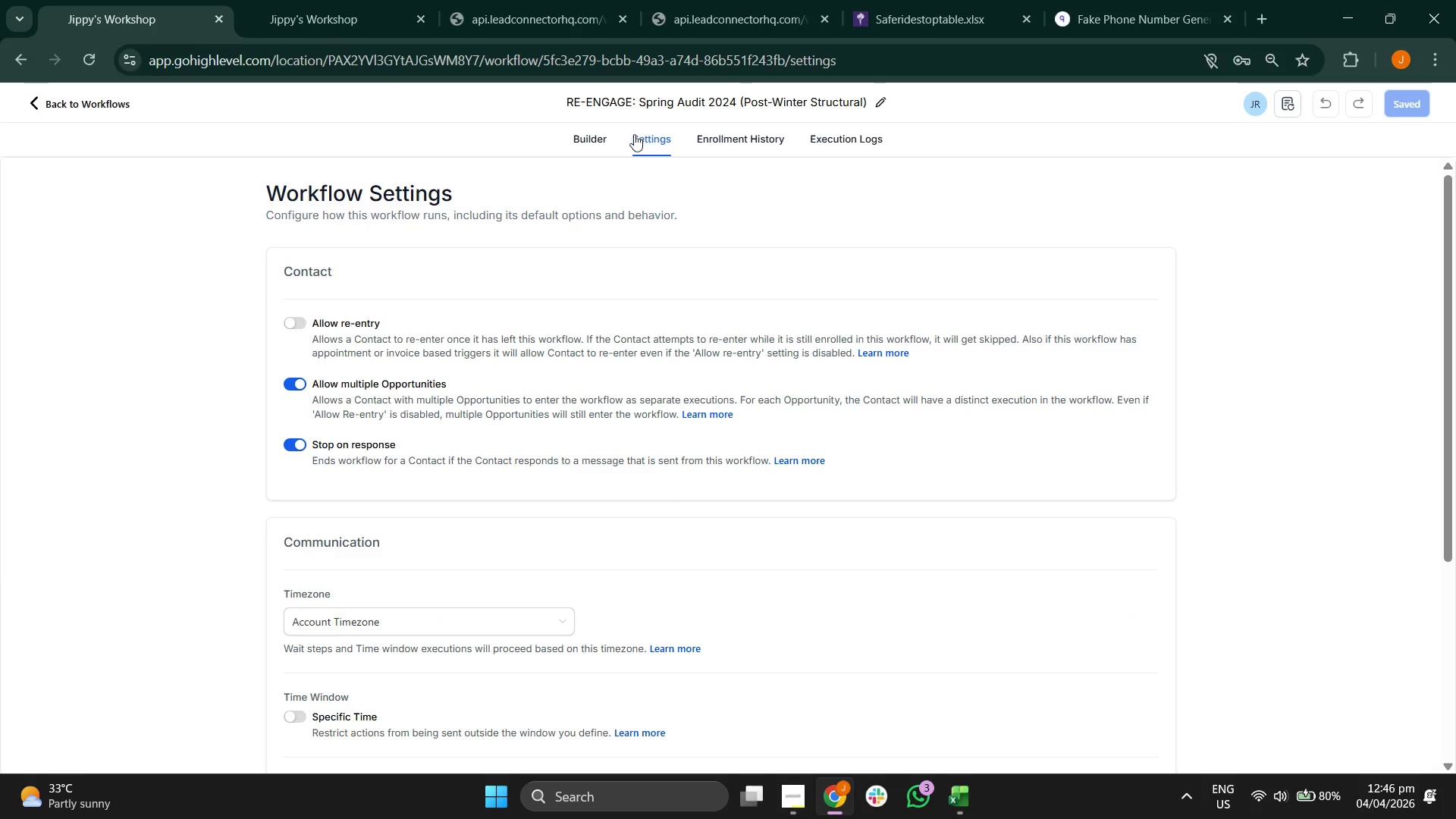 
left_click([590, 134])
 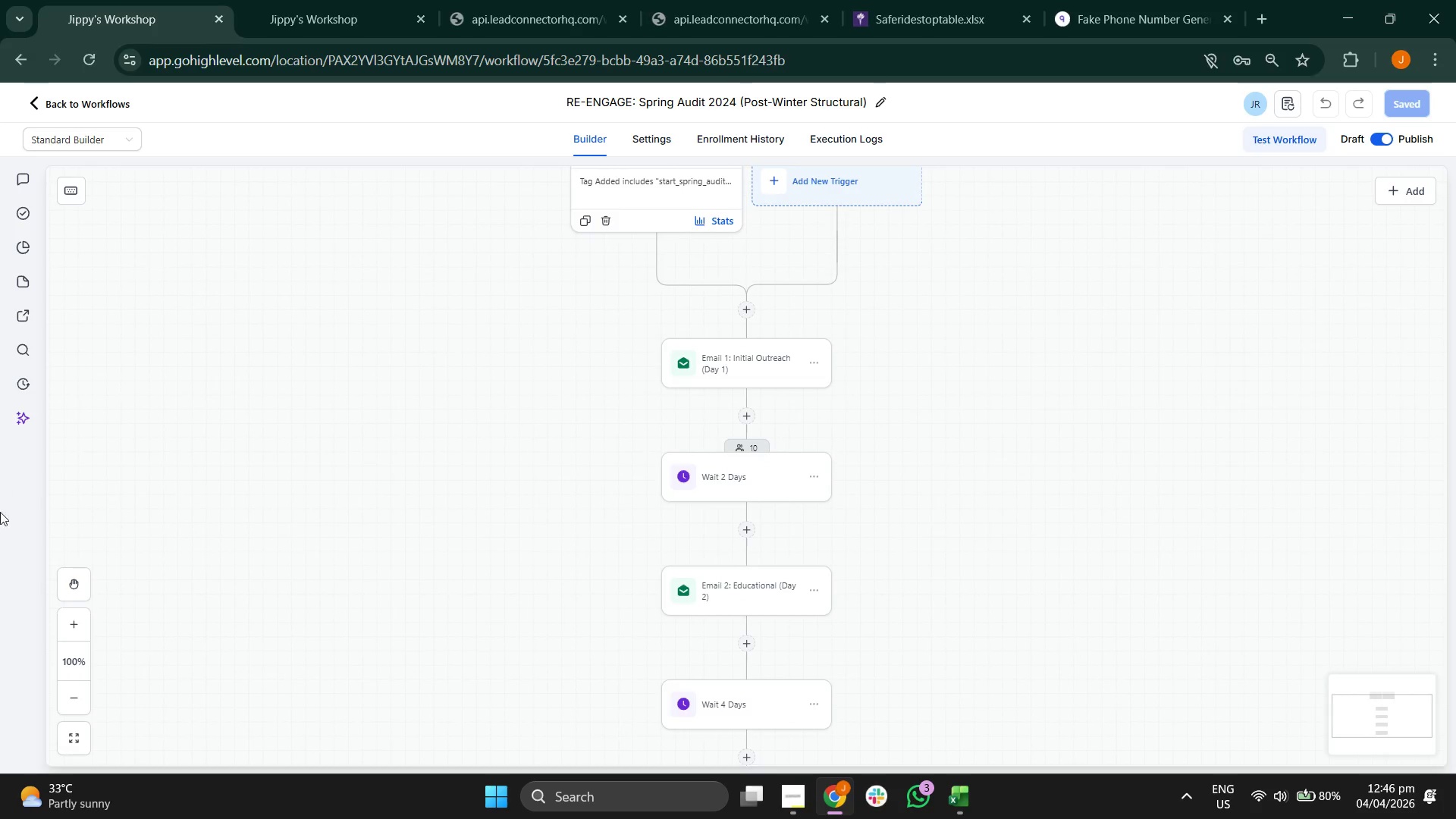 
double_click([72, 697])
 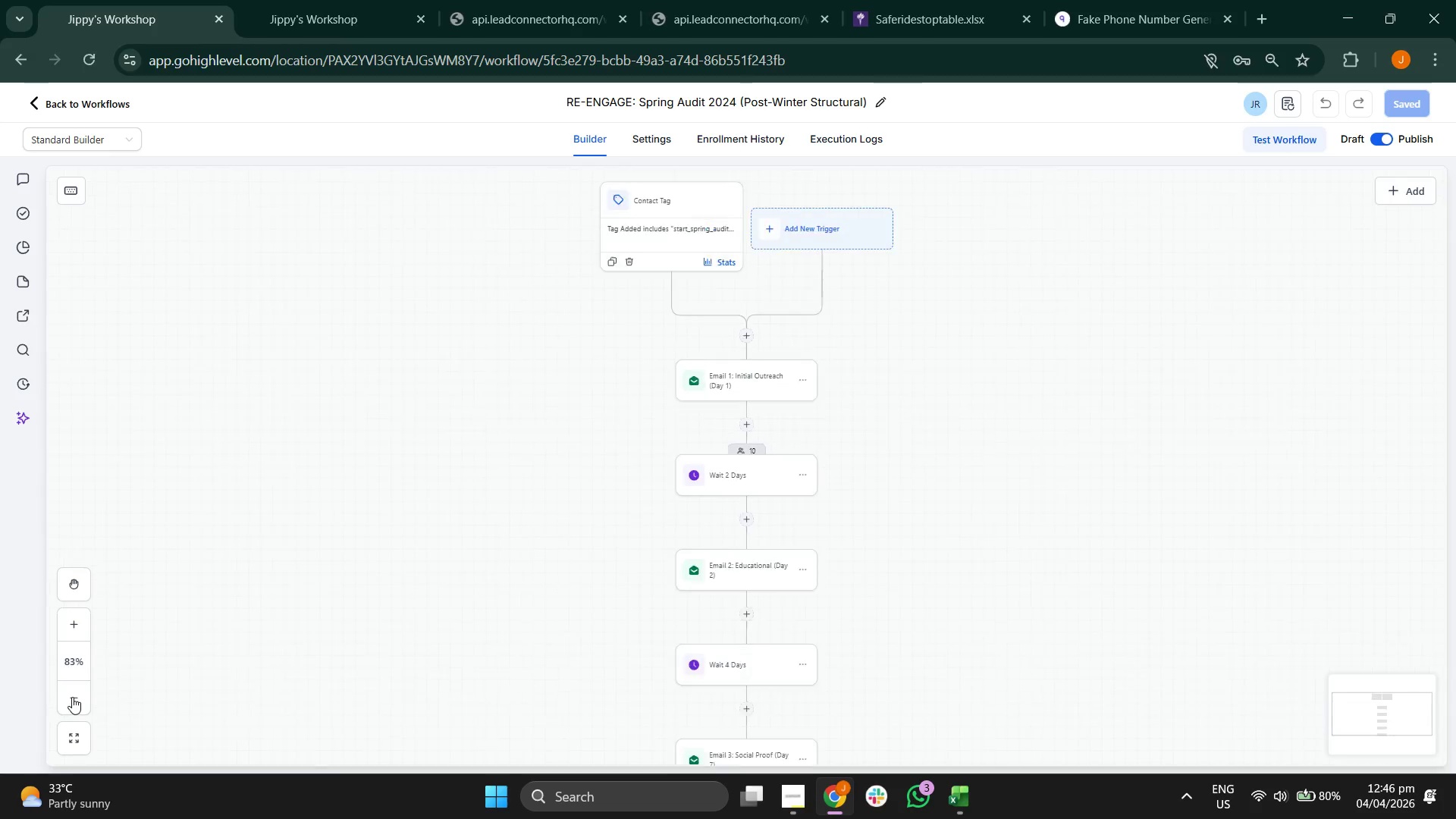 
triple_click([72, 697])
 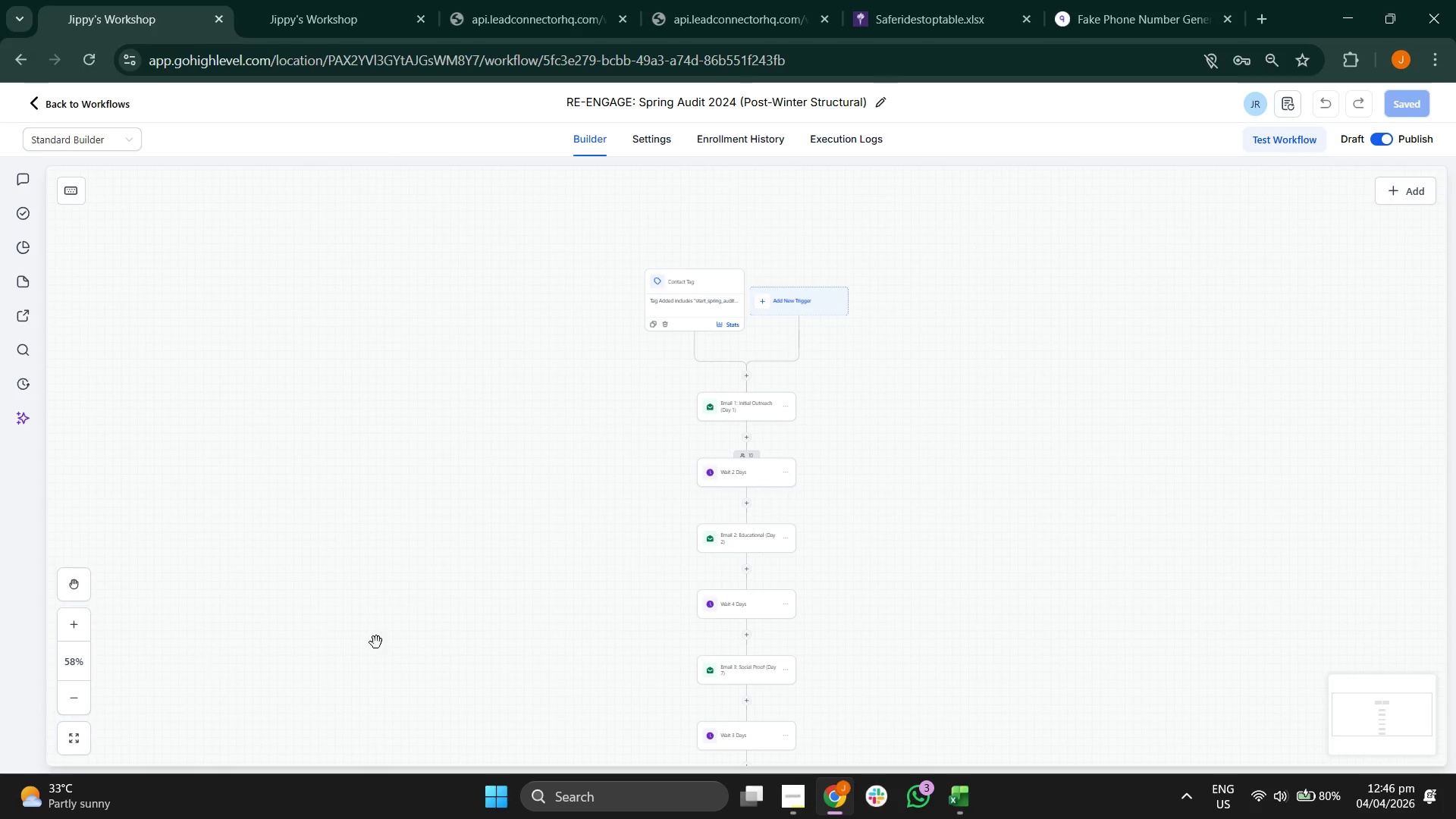 
left_click_drag(start_coordinate=[428, 642], to_coordinate=[424, 500])
 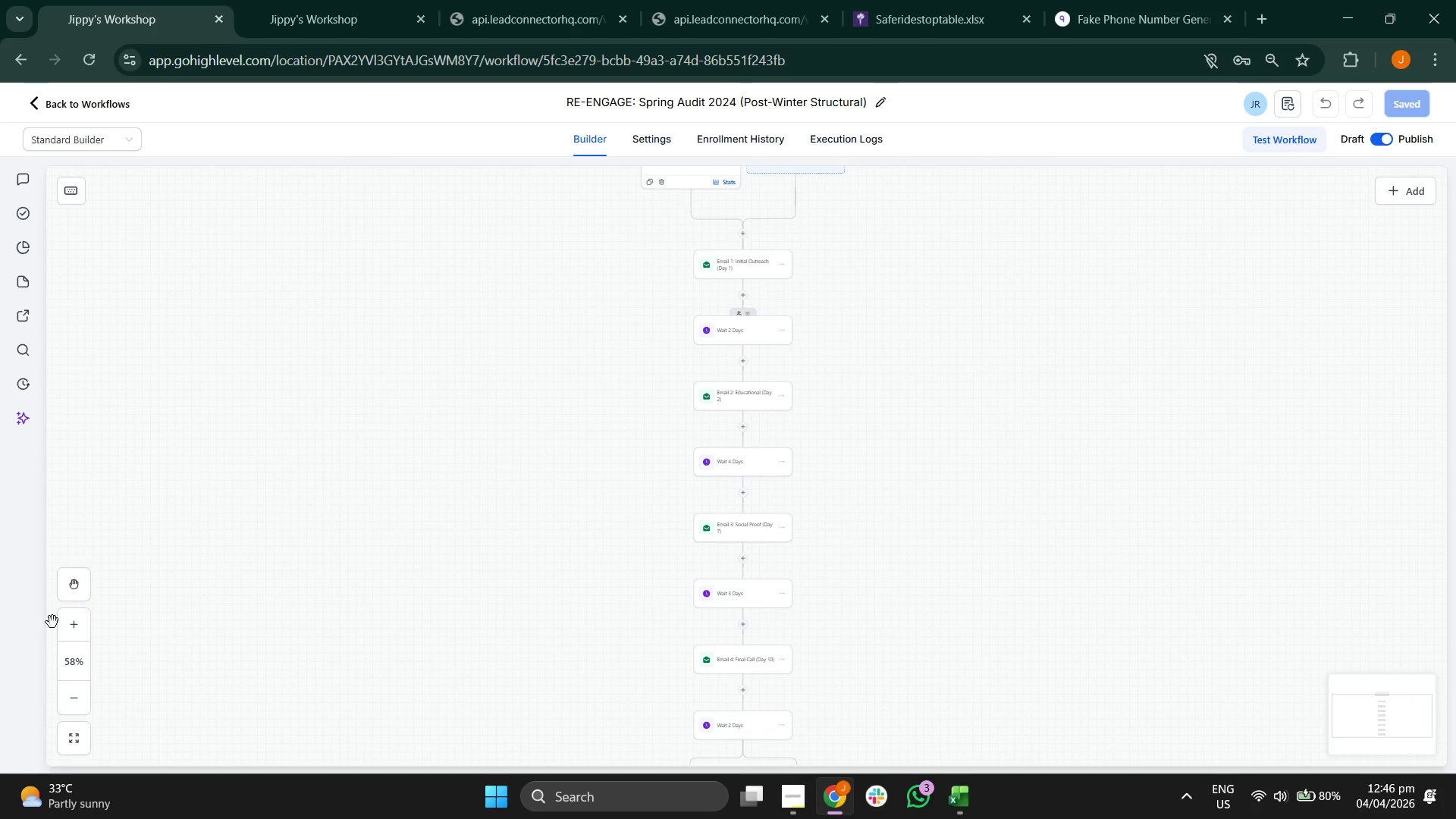 
double_click([61, 623])
 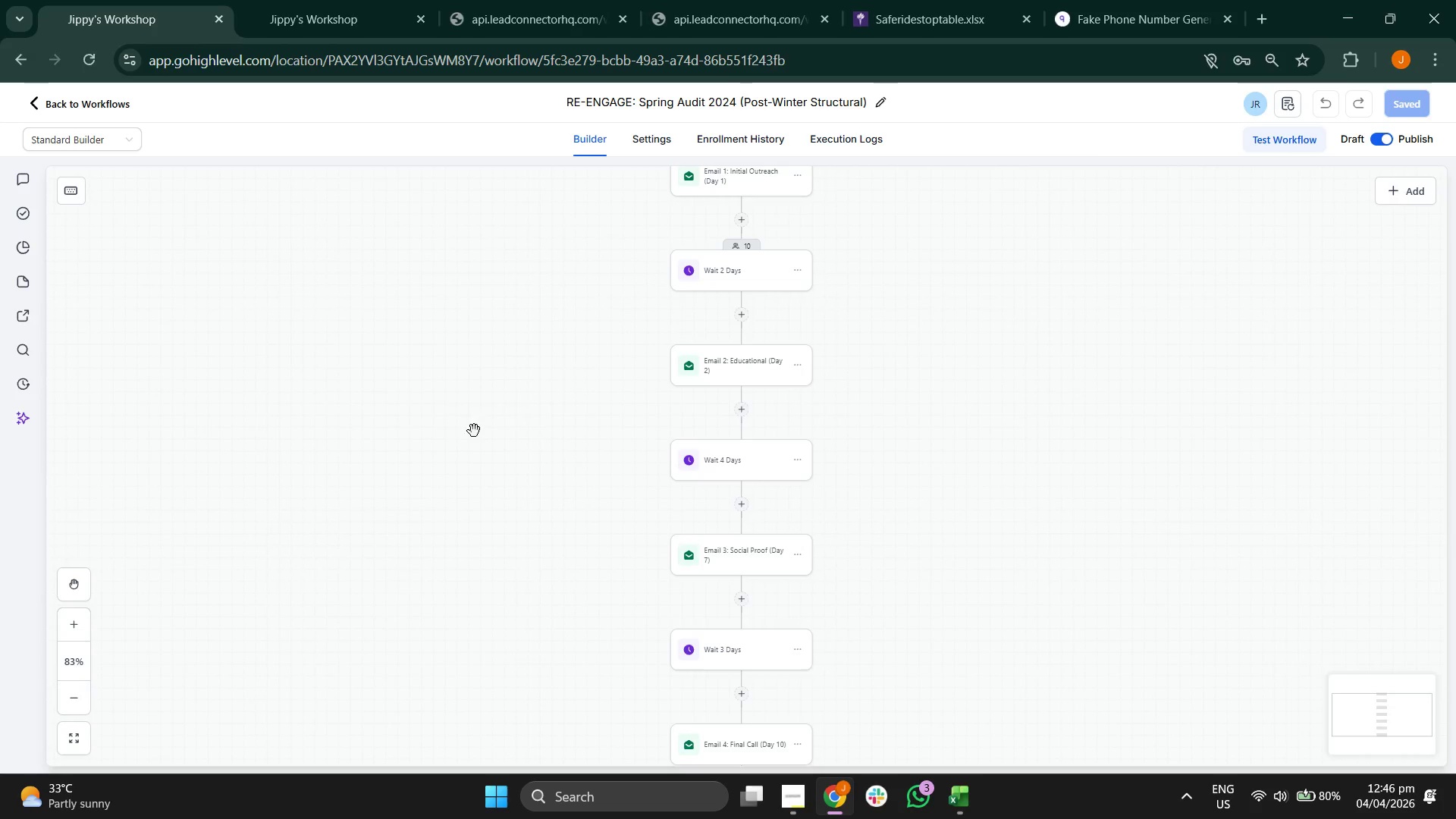 
left_click_drag(start_coordinate=[497, 406], to_coordinate=[457, 626])
 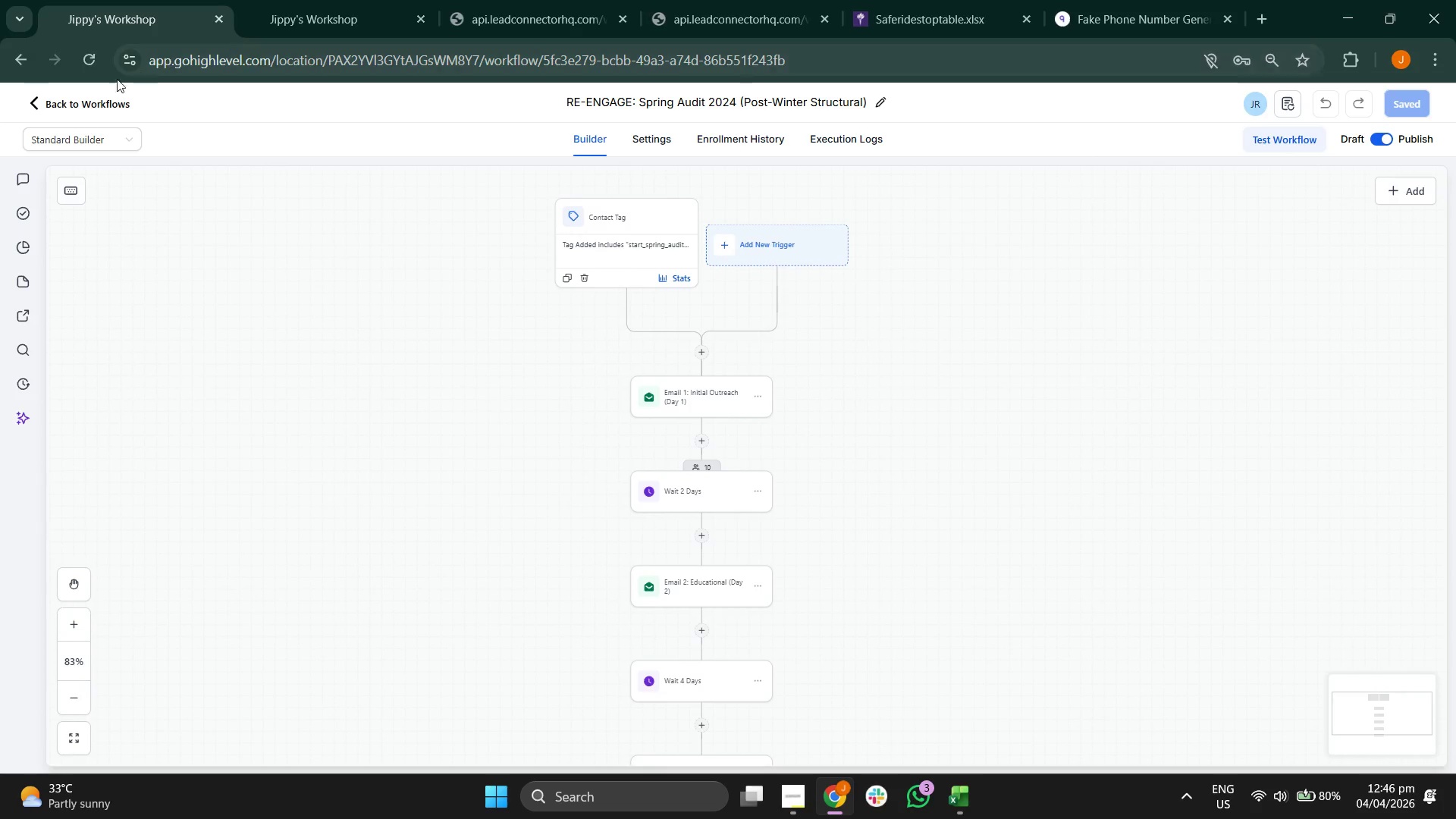 
left_click([71, 94])
 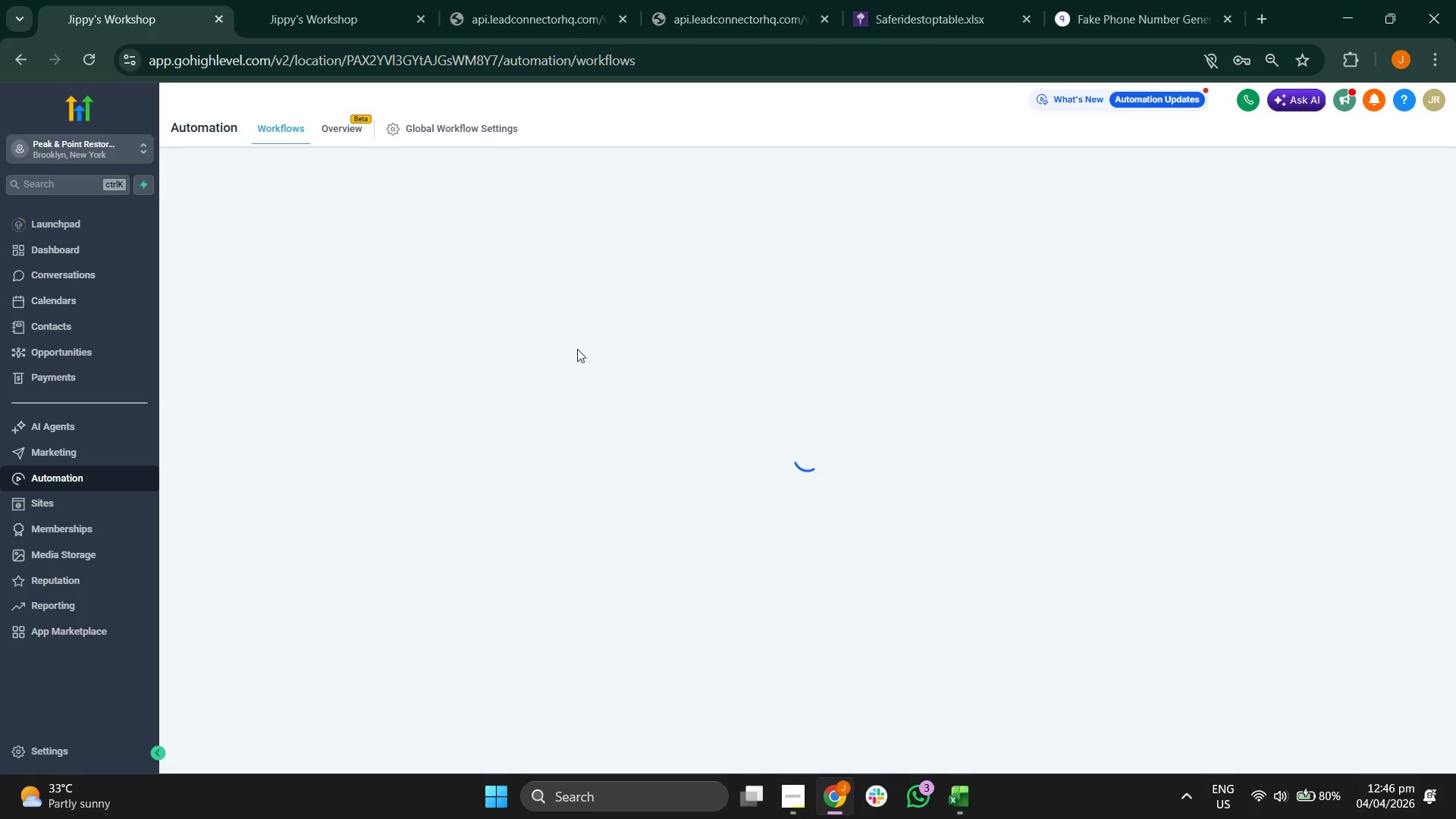 
wait(8.53)
 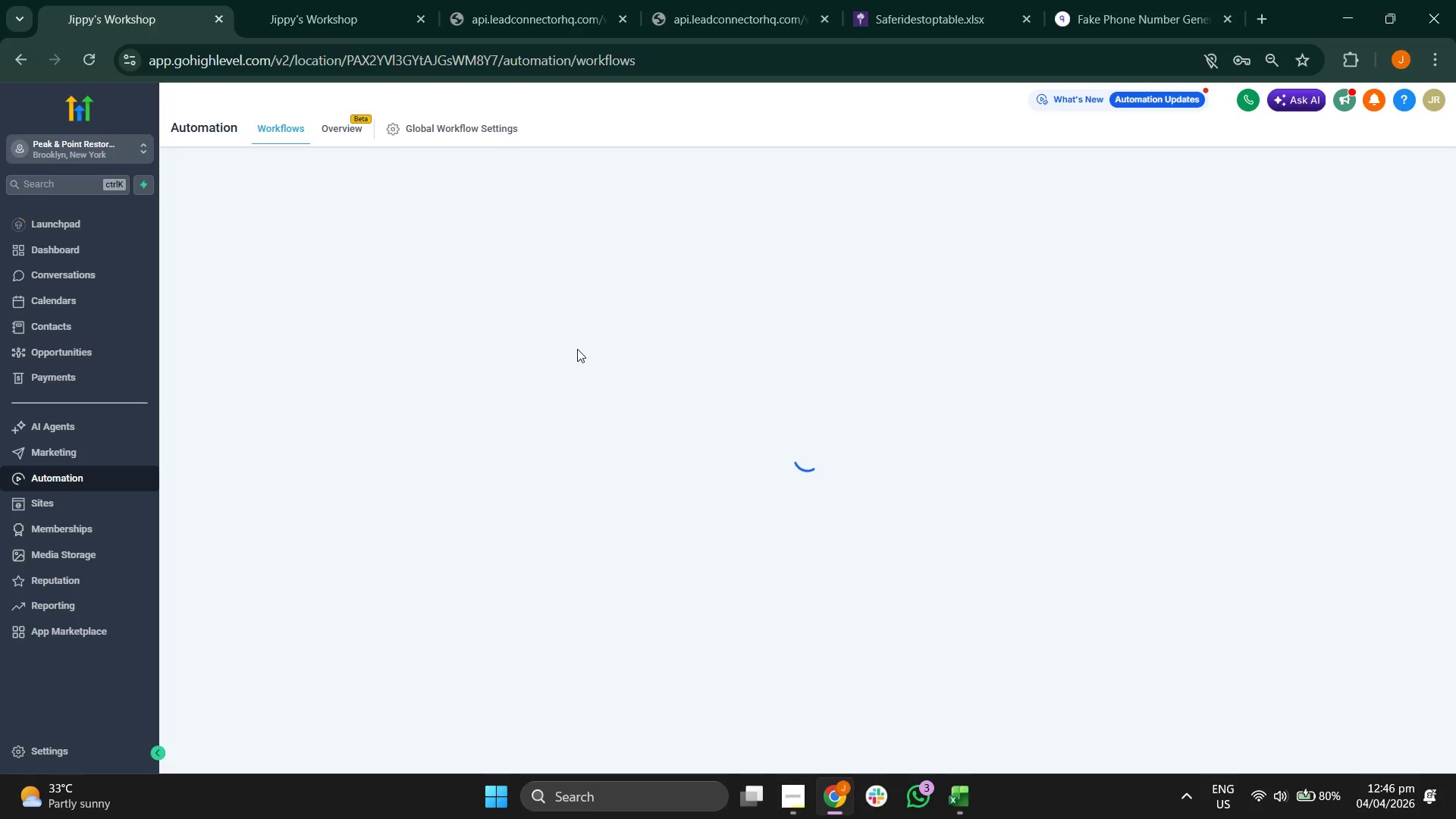 
left_click([785, 788])